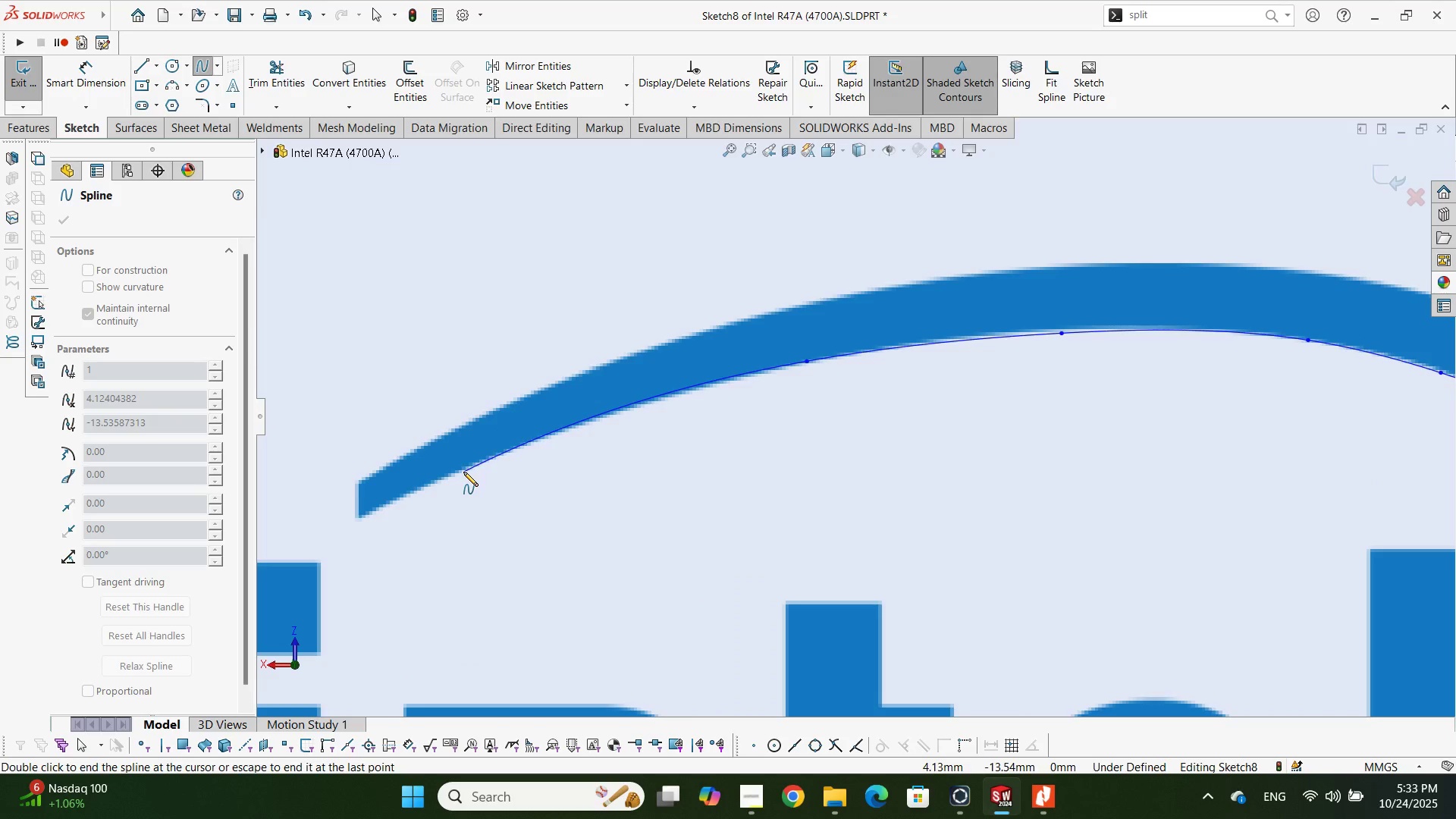 
left_click([460, 472])
 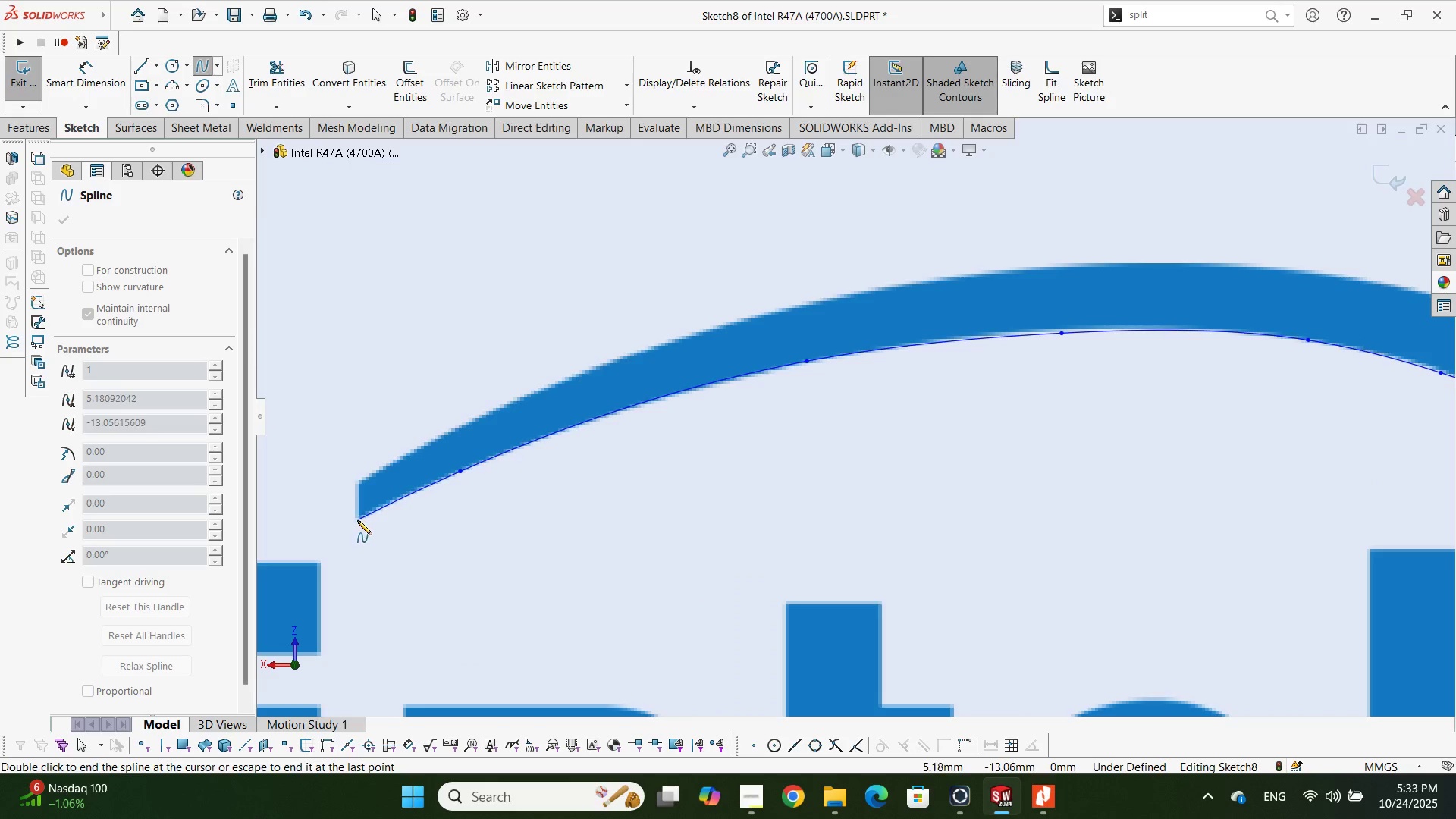 
left_click([357, 520])
 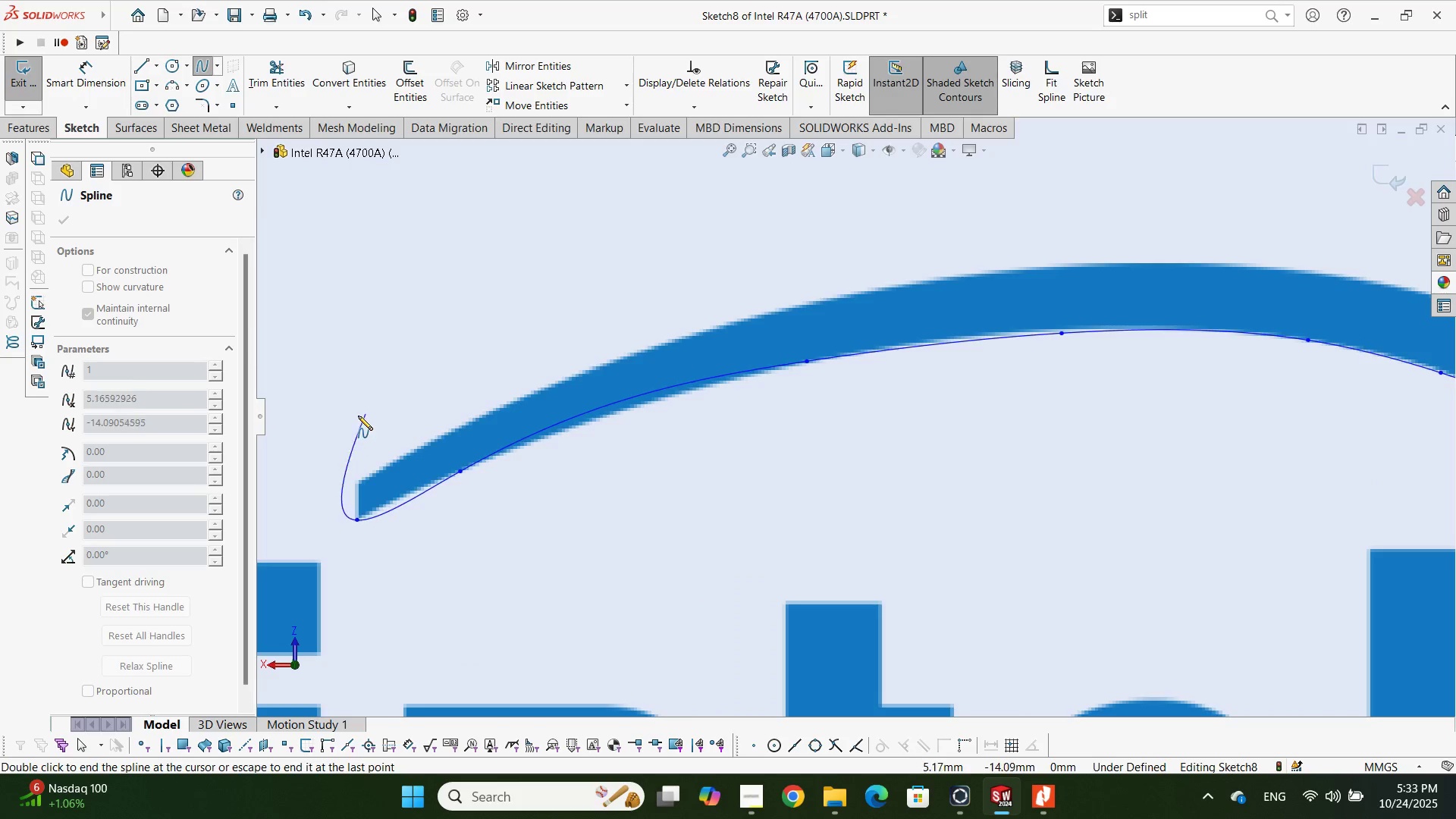 
key(Escape)
 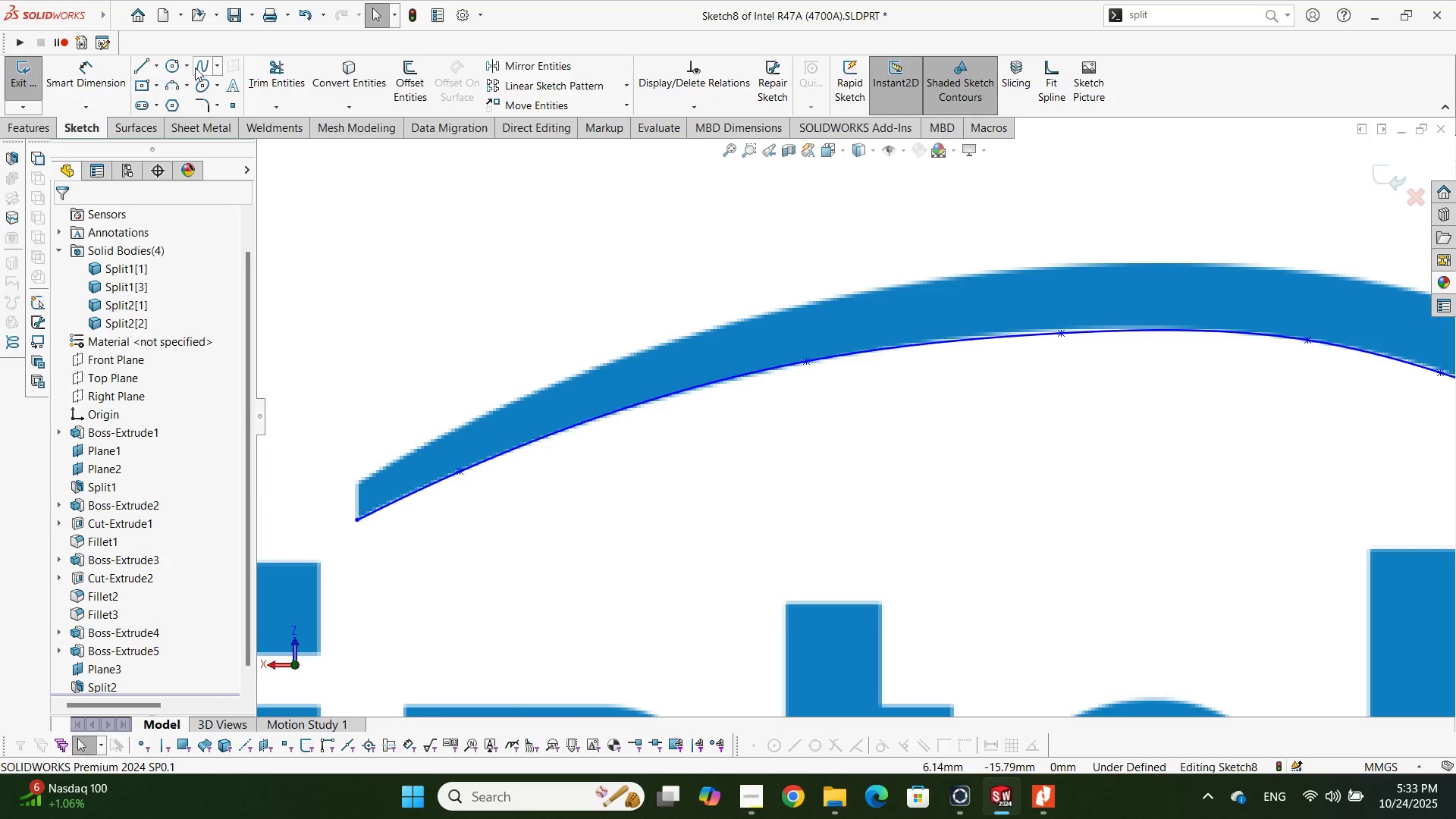 
left_click([196, 61])
 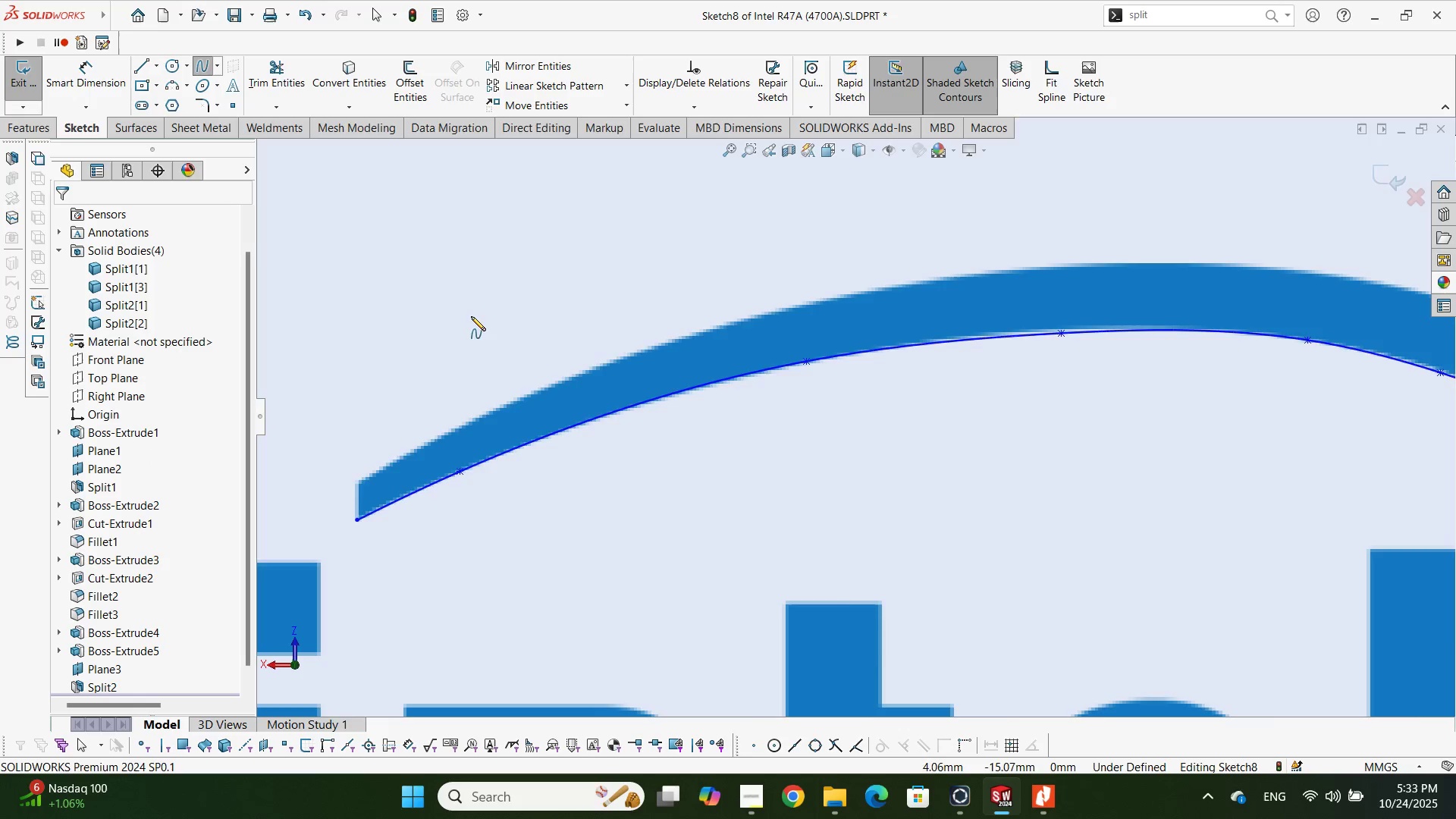 
scroll: coordinate [519, 464], scroll_direction: down, amount: 3.0
 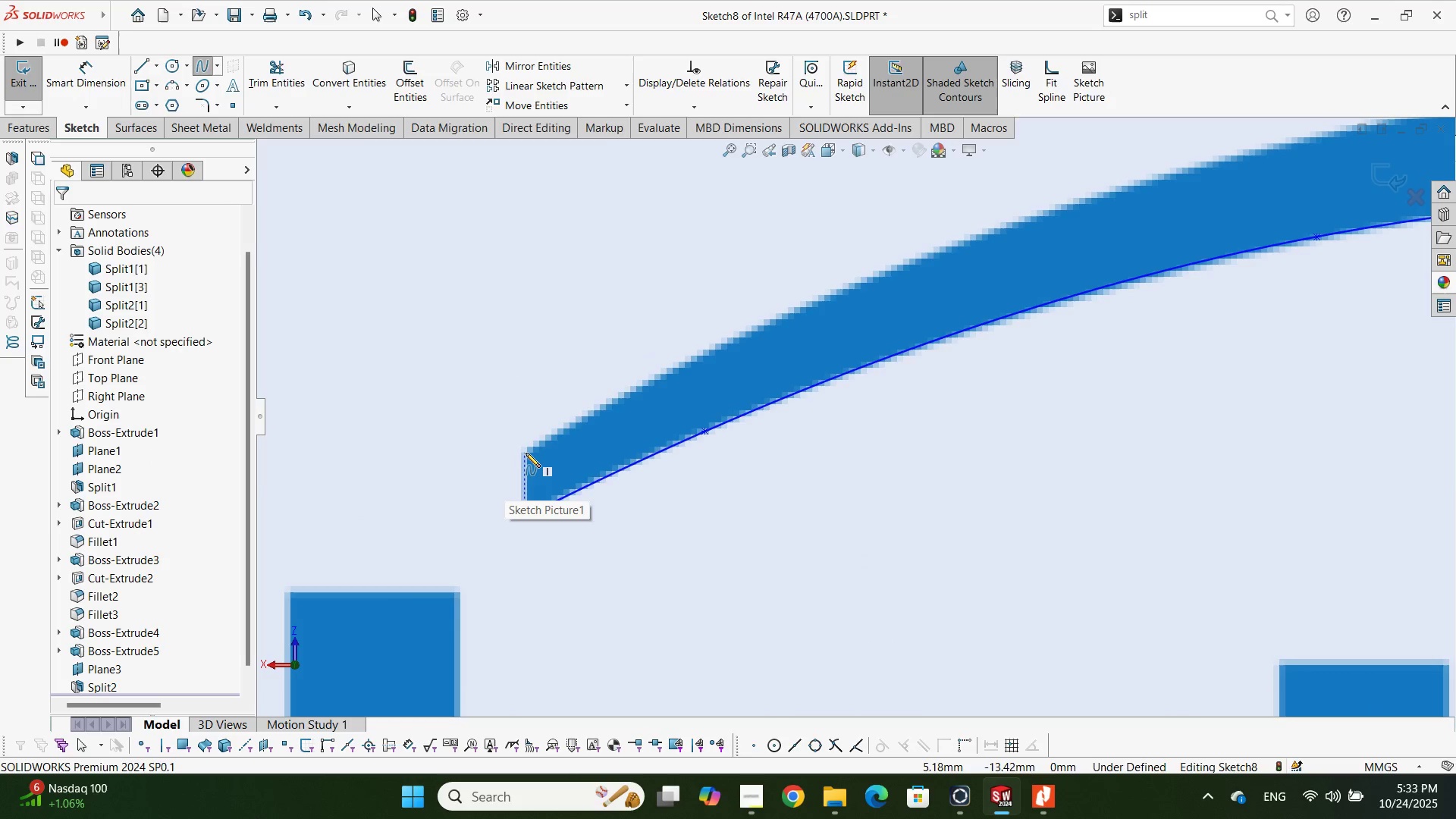 
left_click([526, 451])
 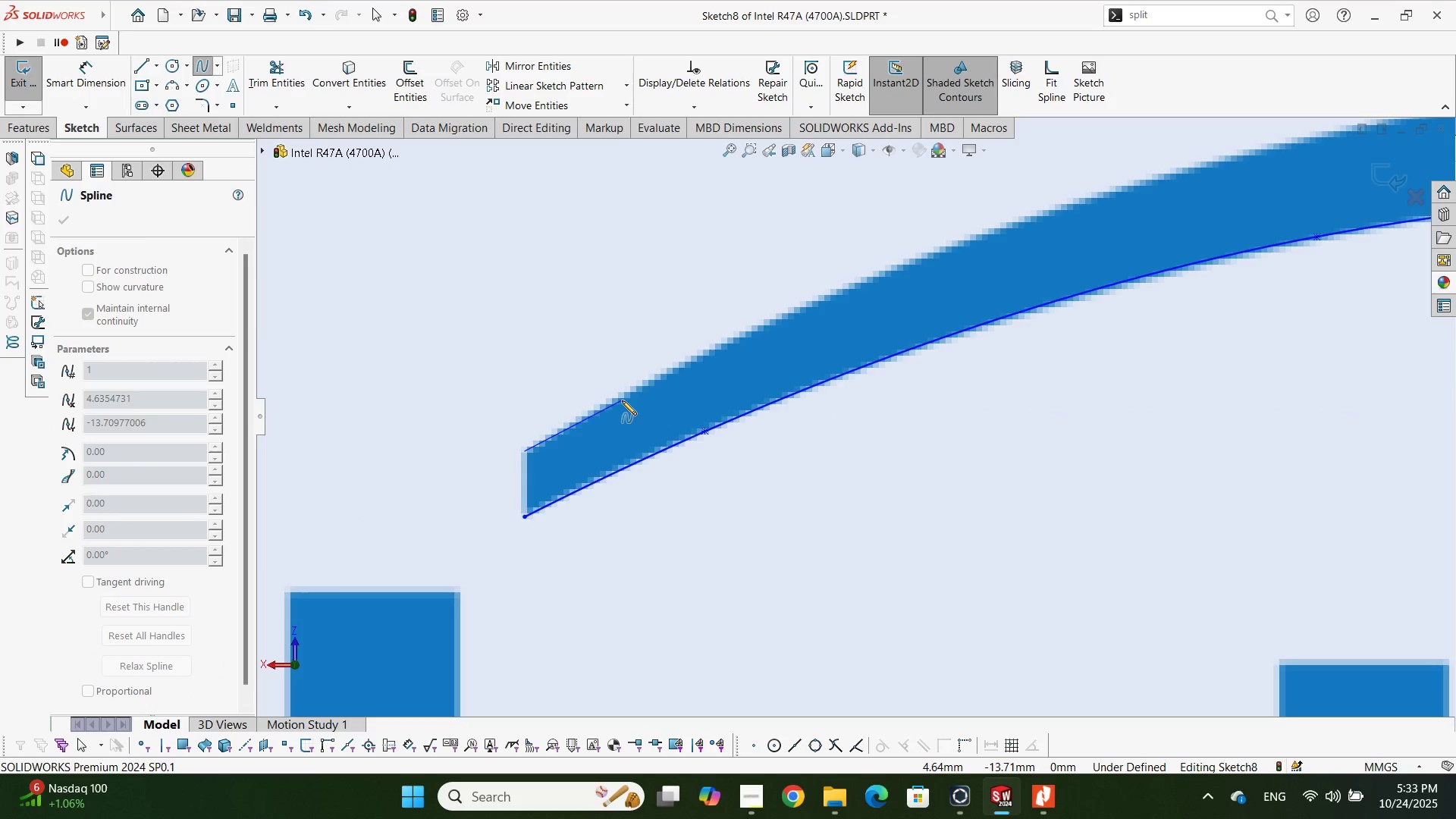 
left_click([626, 396])
 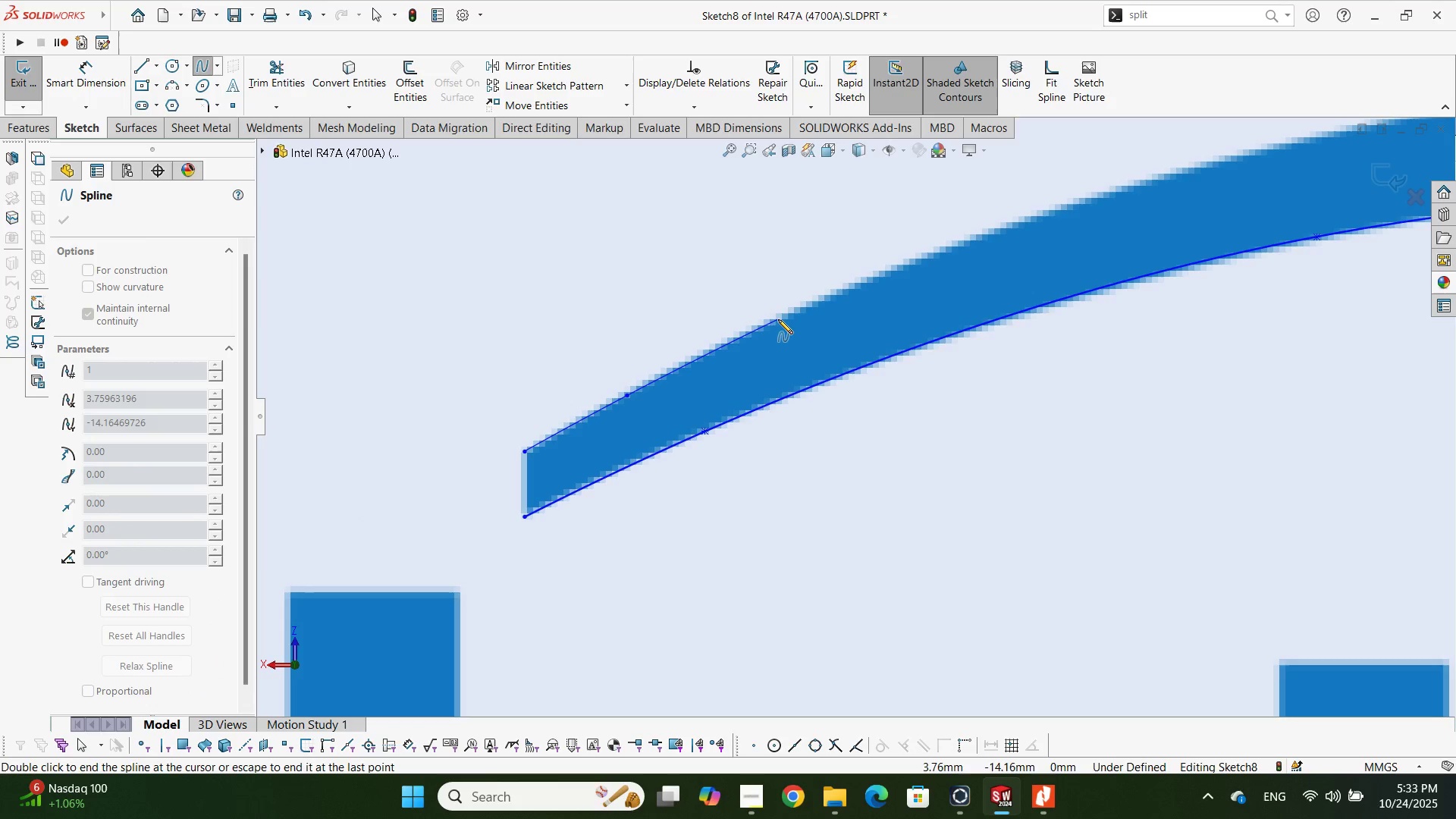 
left_click([778, 319])
 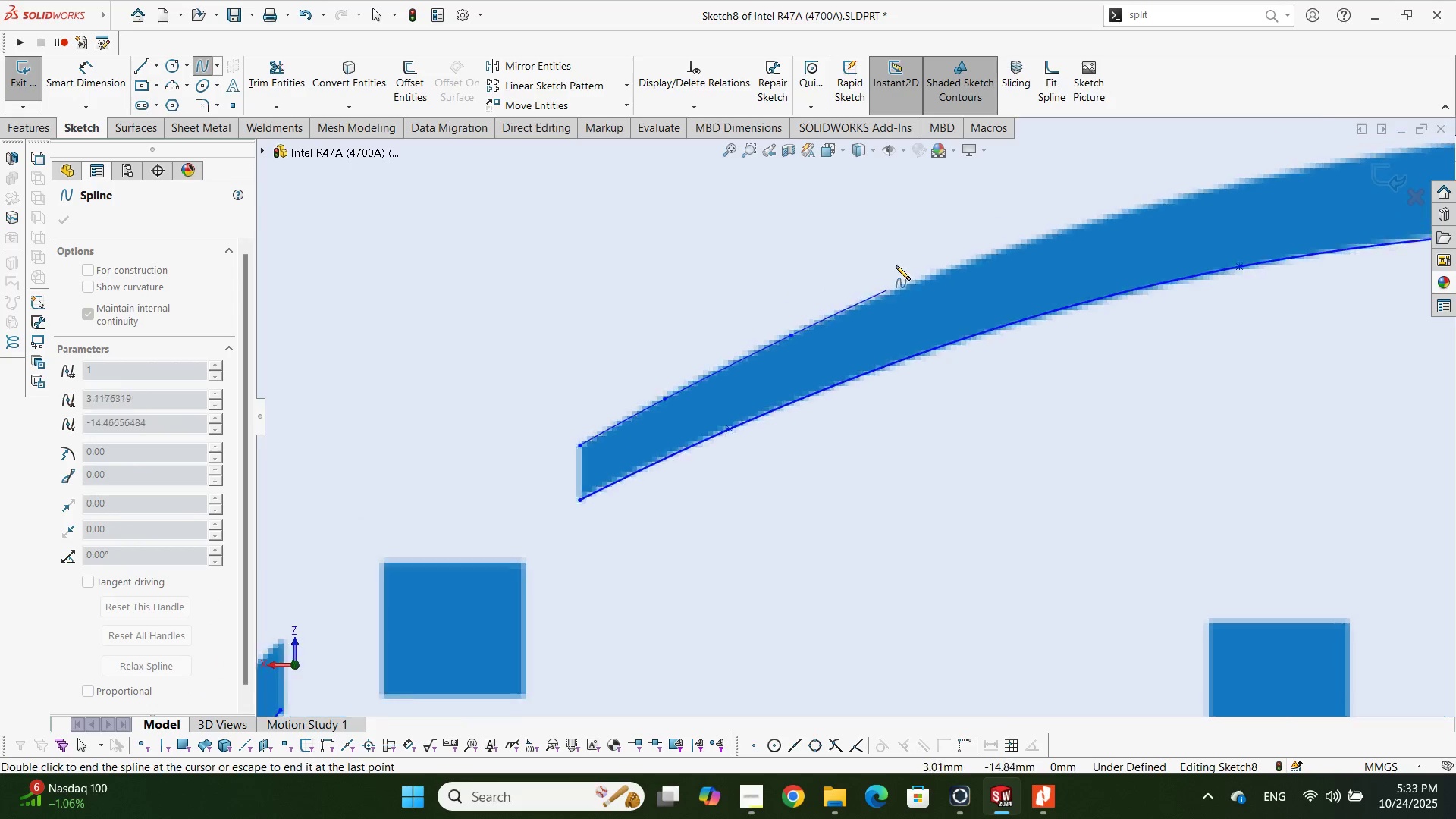 
scroll: coordinate [977, 281], scroll_direction: none, amount: 0.0
 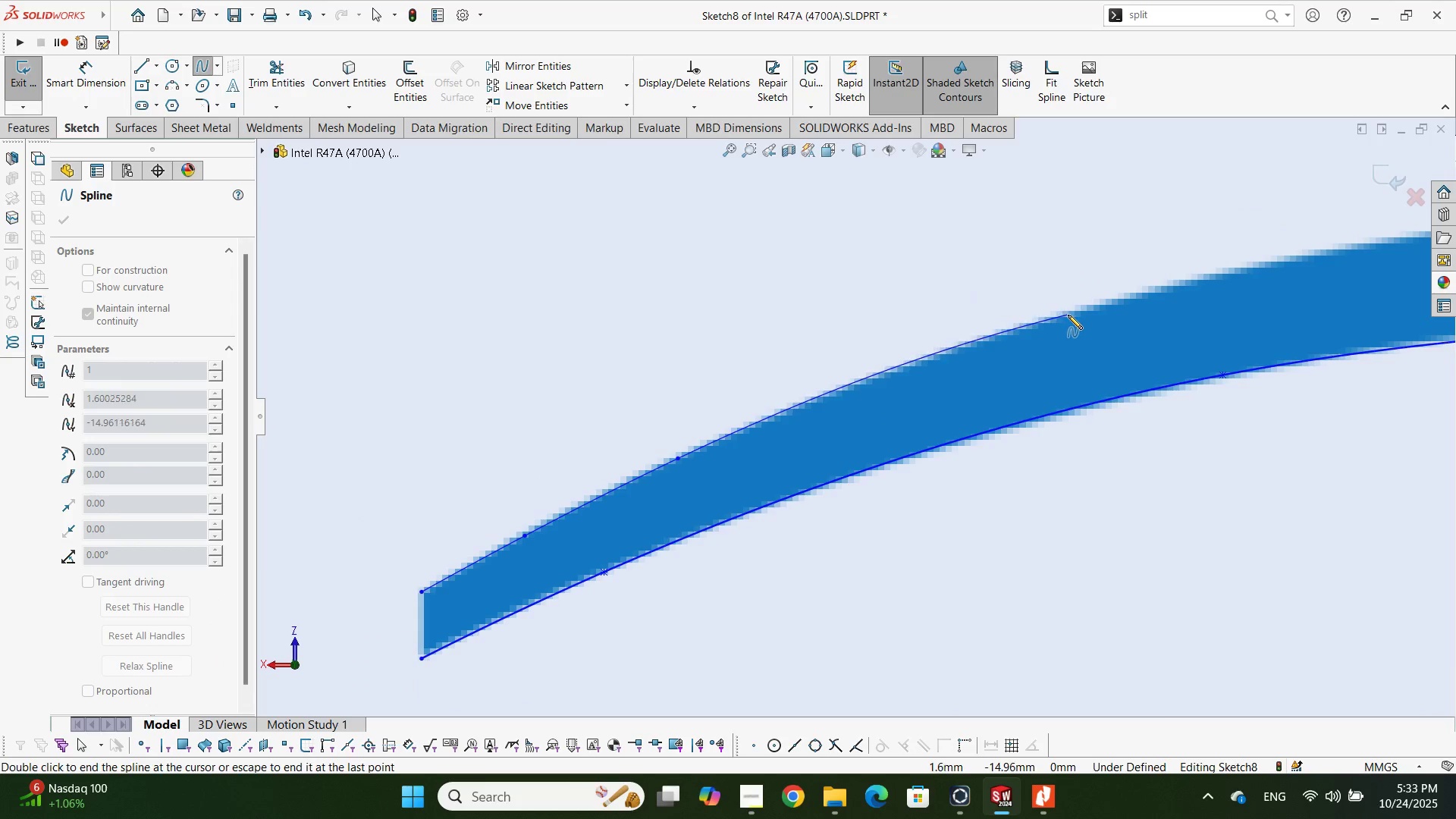 
left_click([1068, 315])
 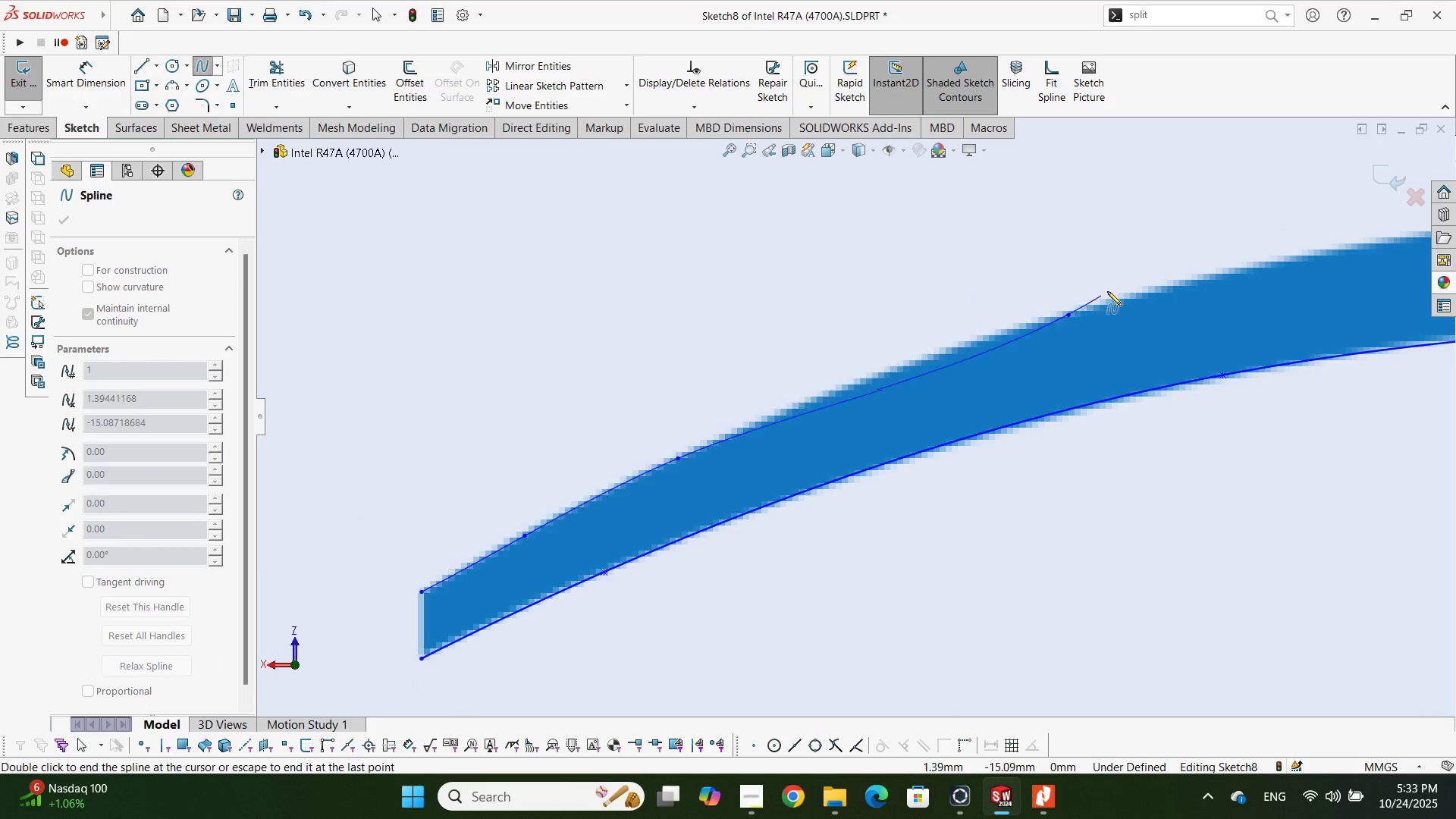 
scroll: coordinate [1163, 343], scroll_direction: up, amount: 1.0
 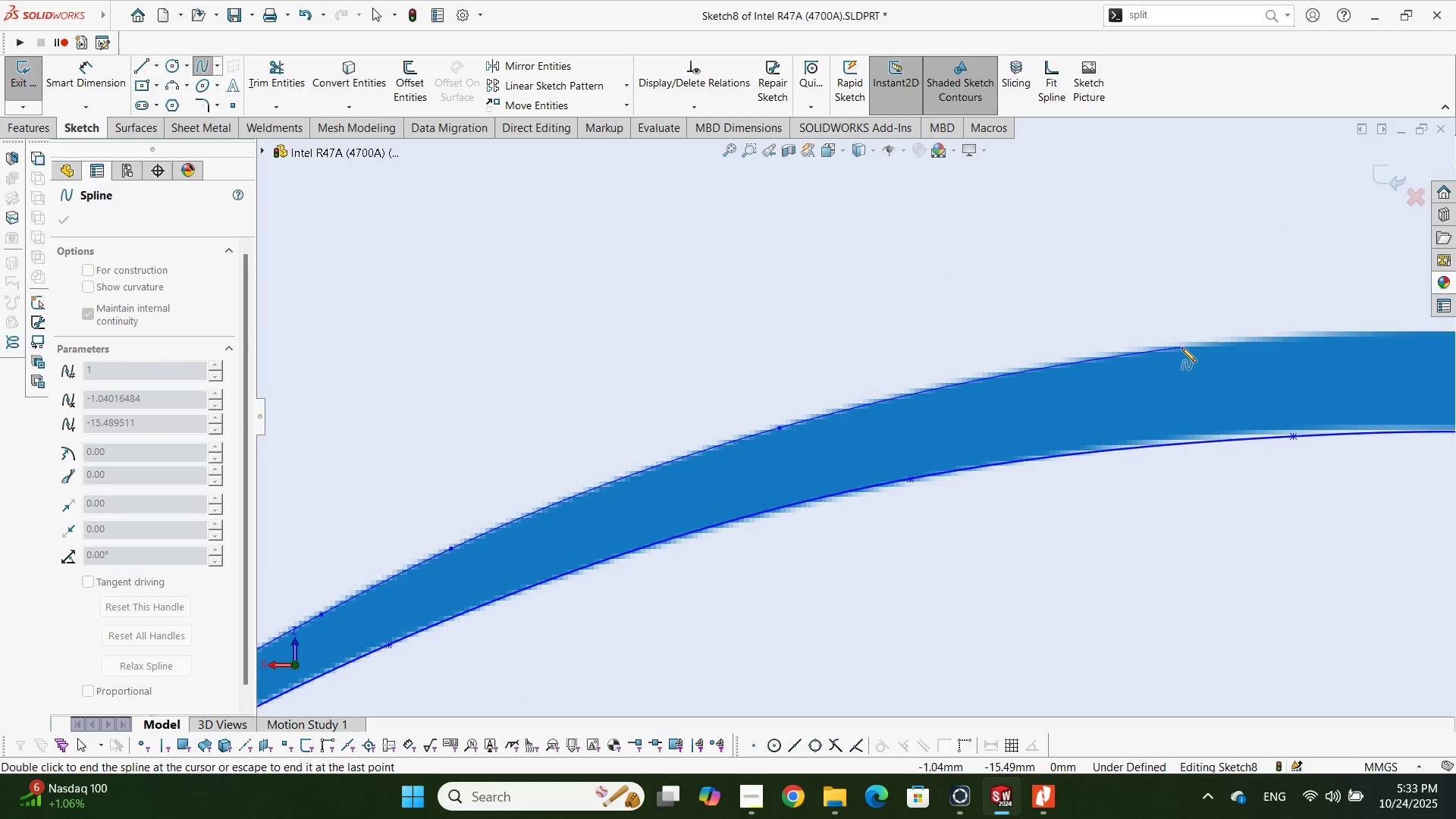 
left_click([1181, 347])
 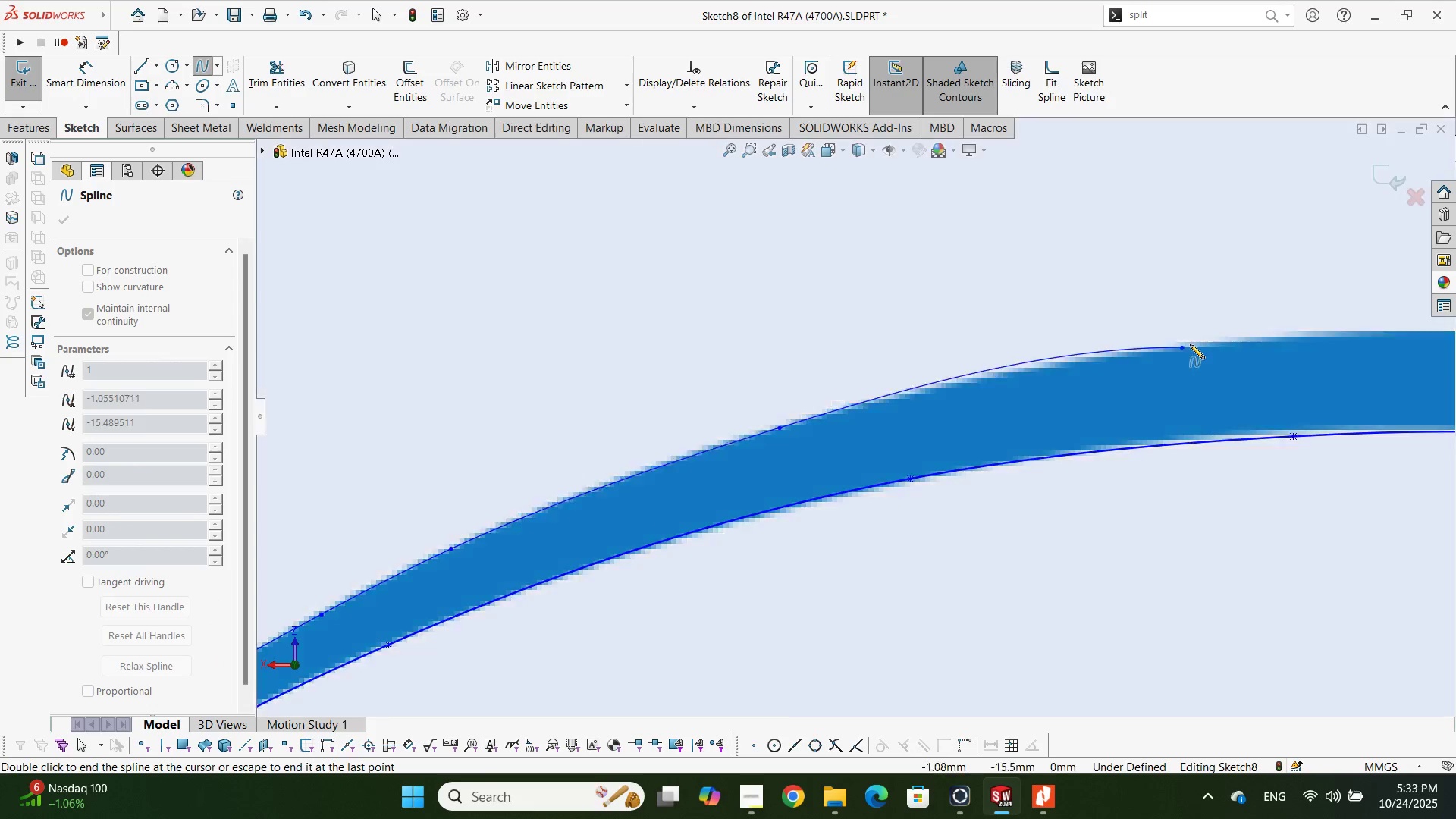 
scroll: coordinate [1218, 467], scroll_direction: up, amount: 2.0
 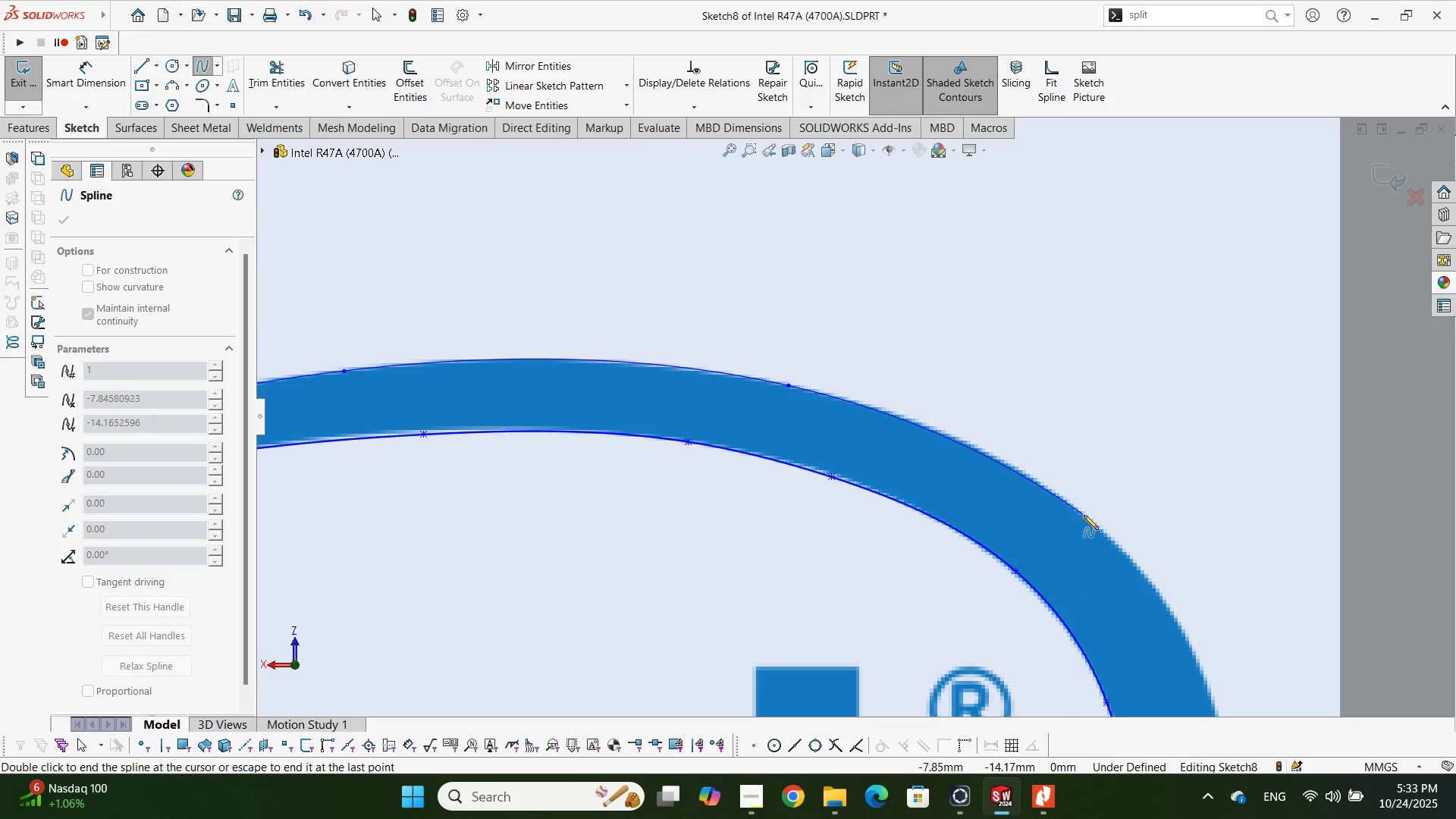 
left_click([1085, 515])
 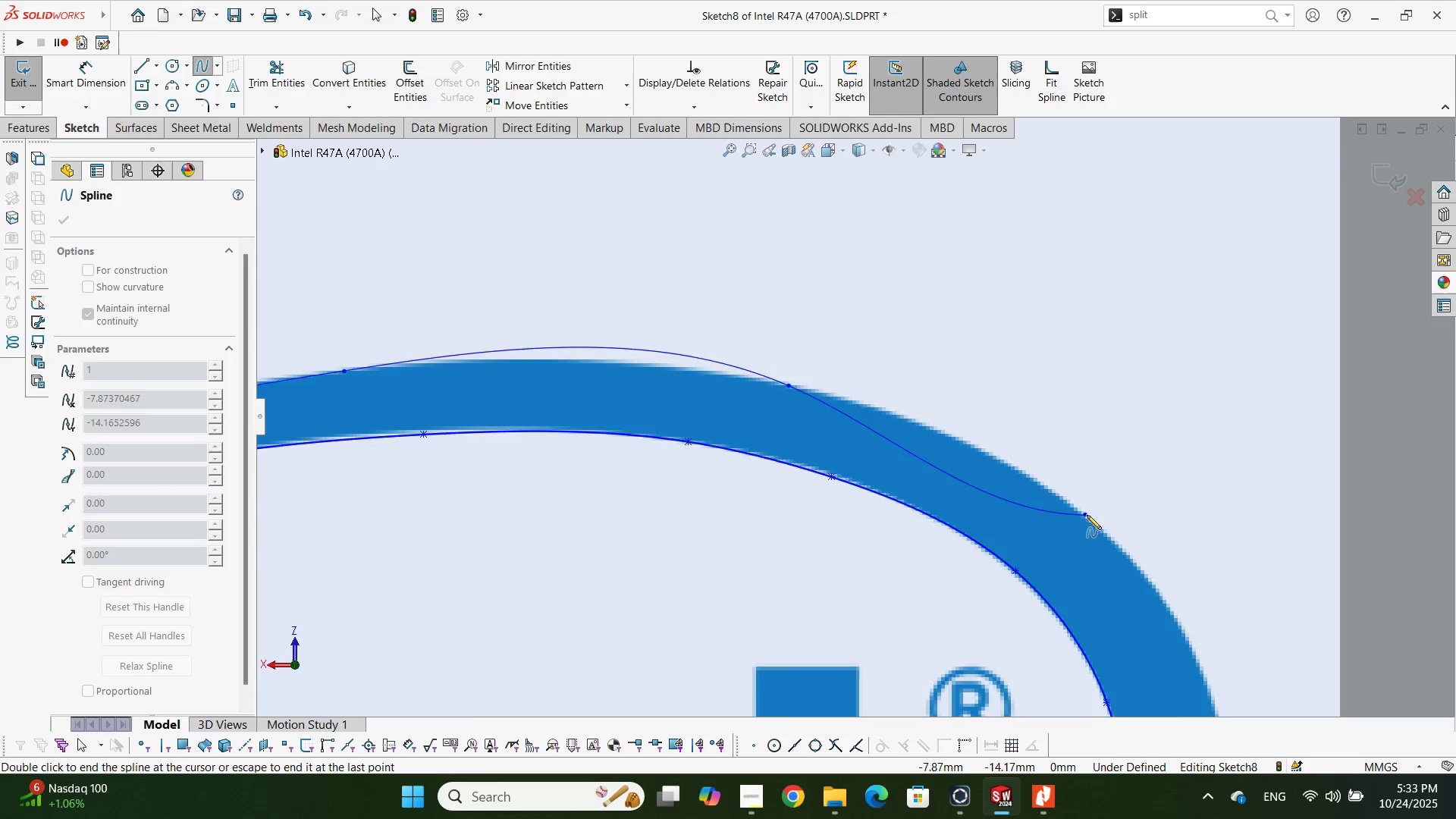 
scroll: coordinate [1055, 563], scroll_direction: up, amount: 1.0
 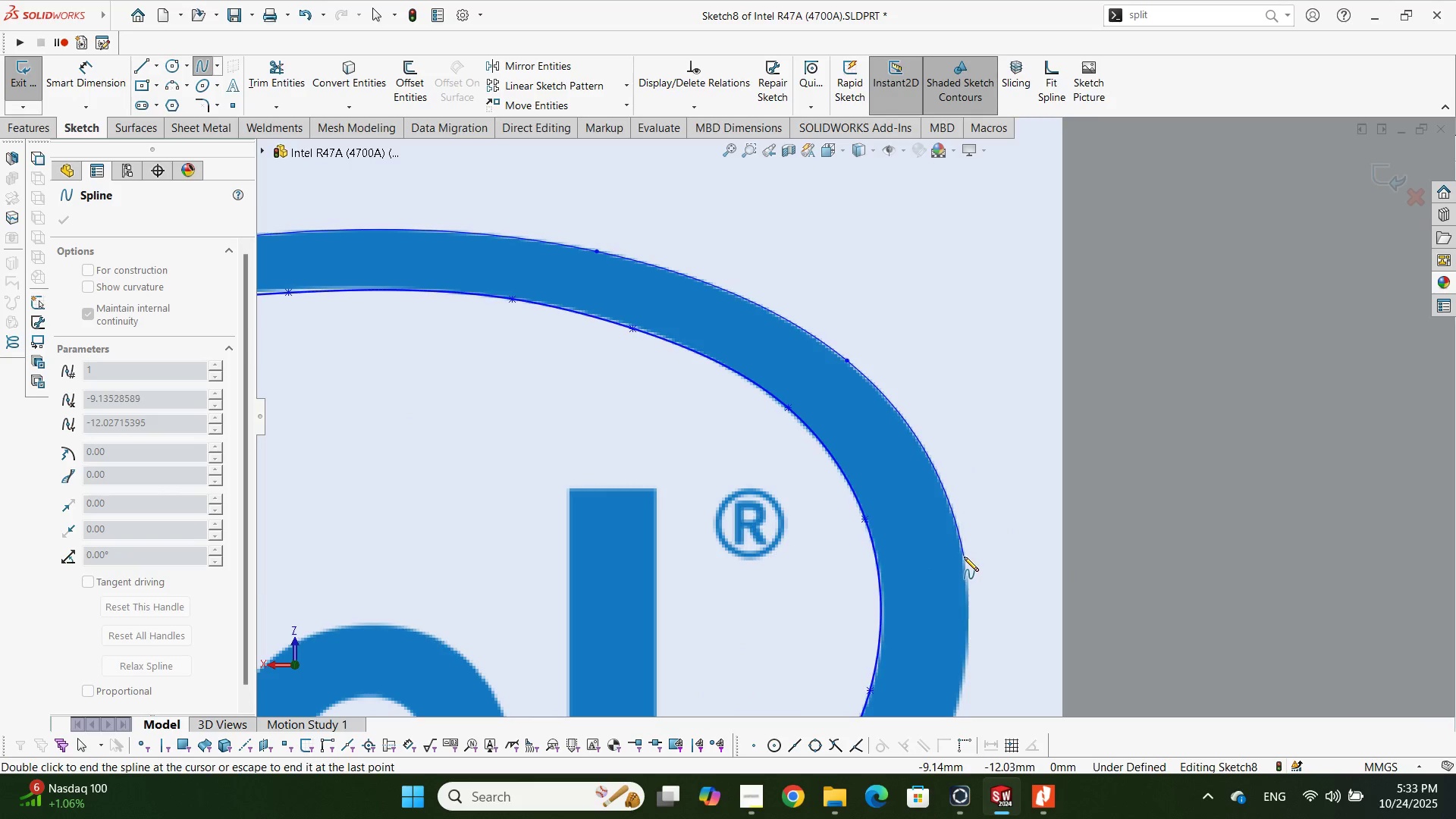 
left_click([963, 557])
 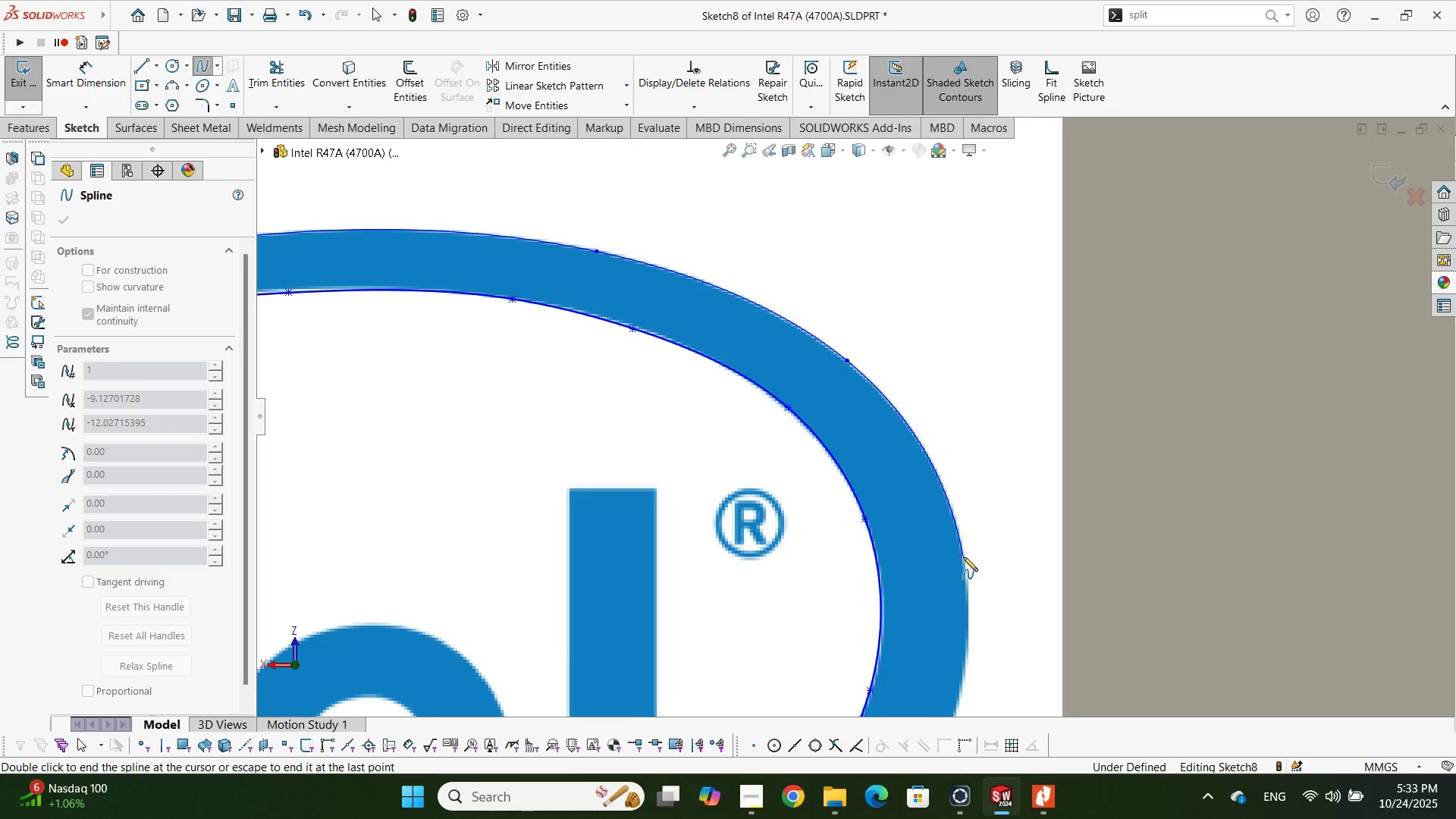 
scroll: coordinate [908, 357], scroll_direction: down, amount: 2.0
 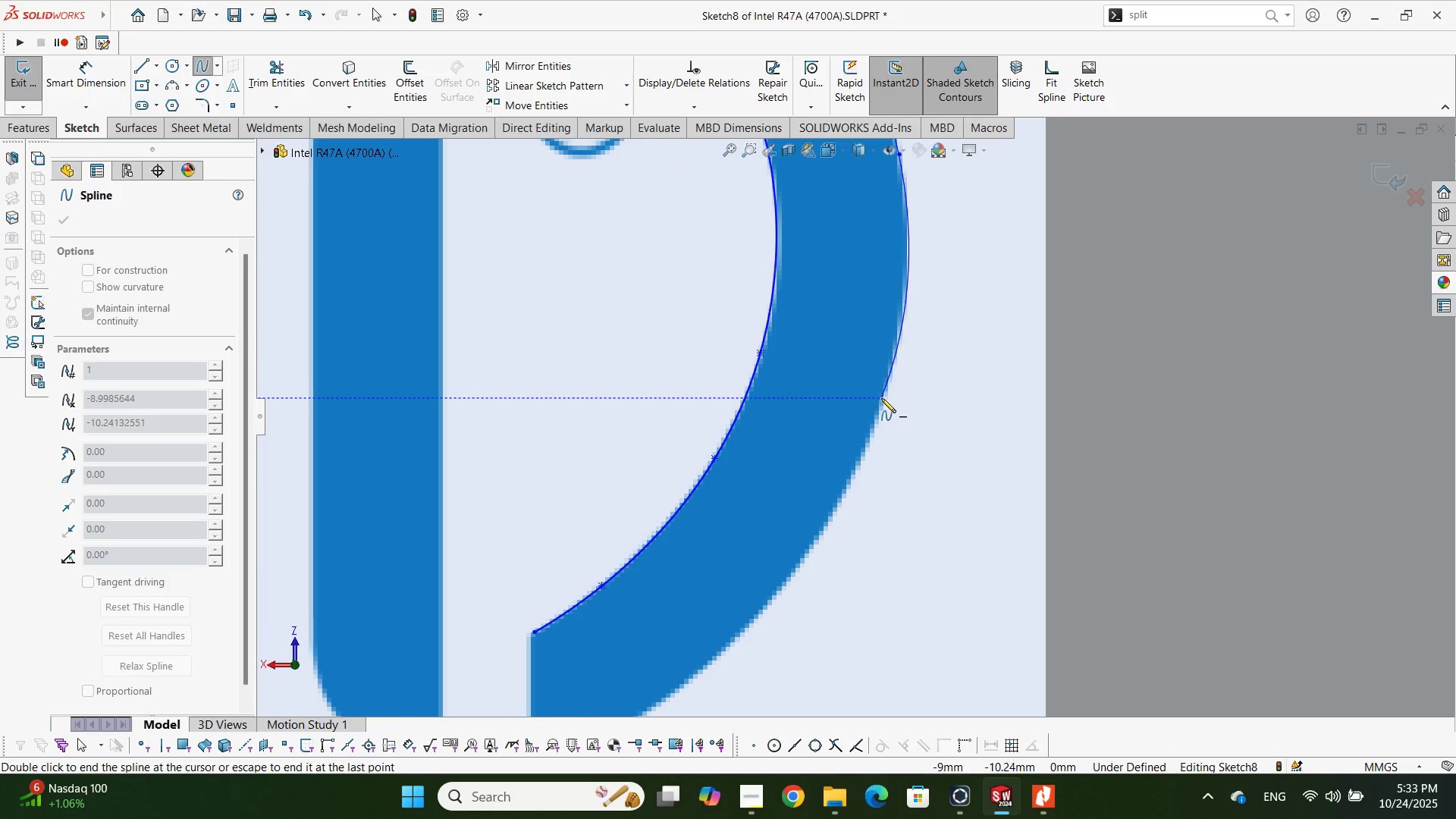 
left_click_drag(start_coordinate=[881, 398], to_coordinate=[877, 406])
 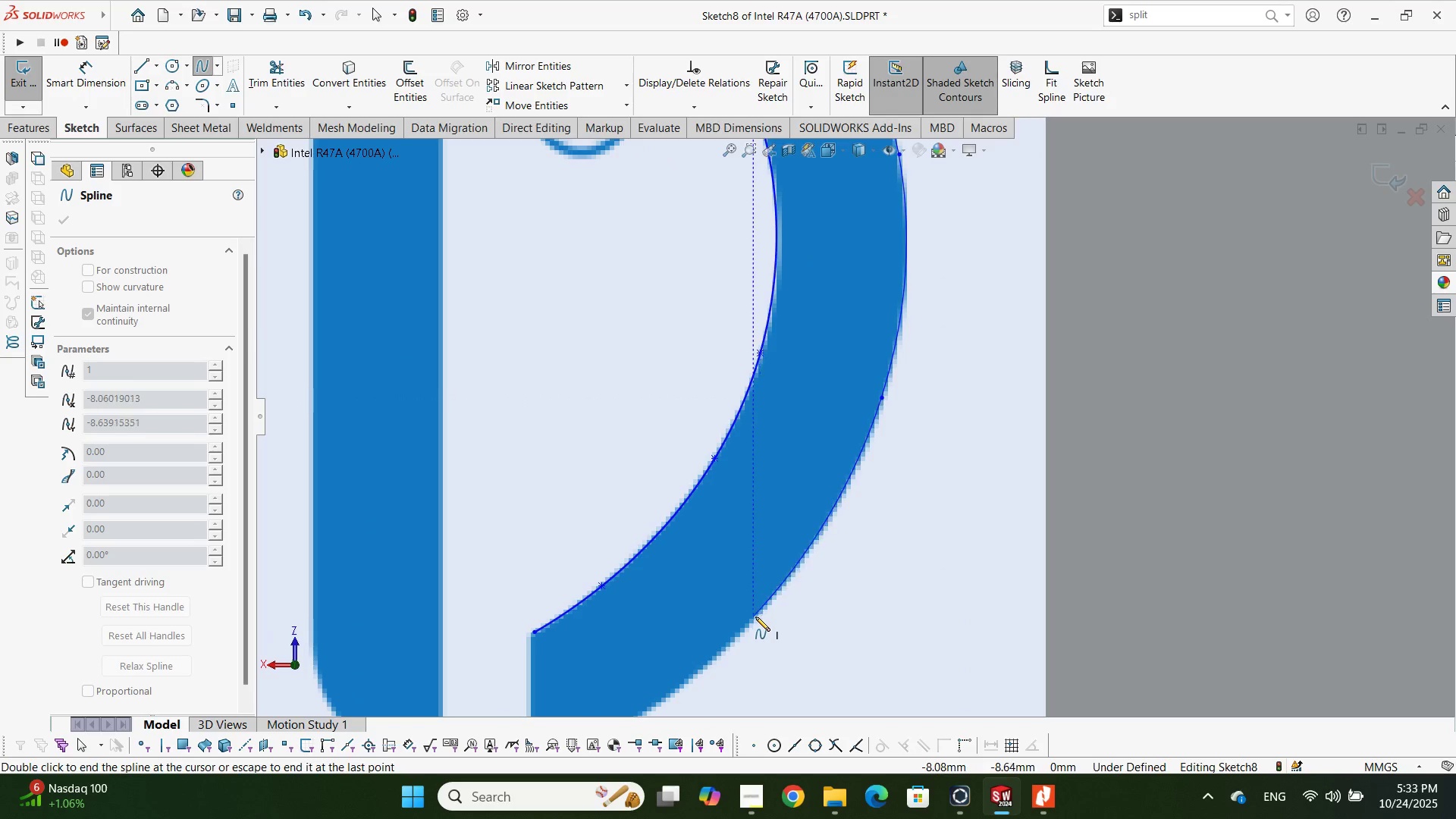 
left_click([755, 618])
 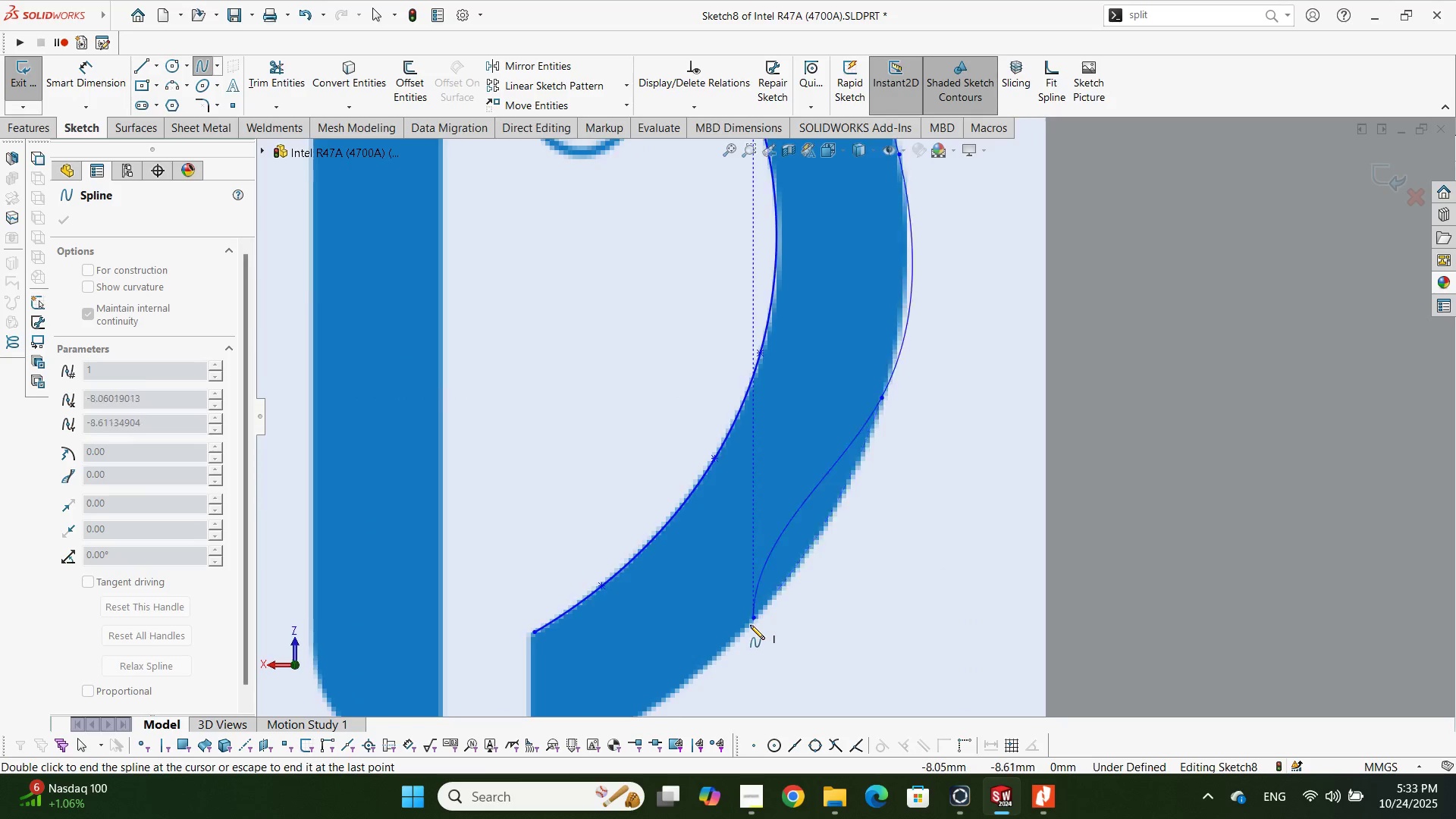 
scroll: coordinate [730, 637], scroll_direction: up, amount: 1.0
 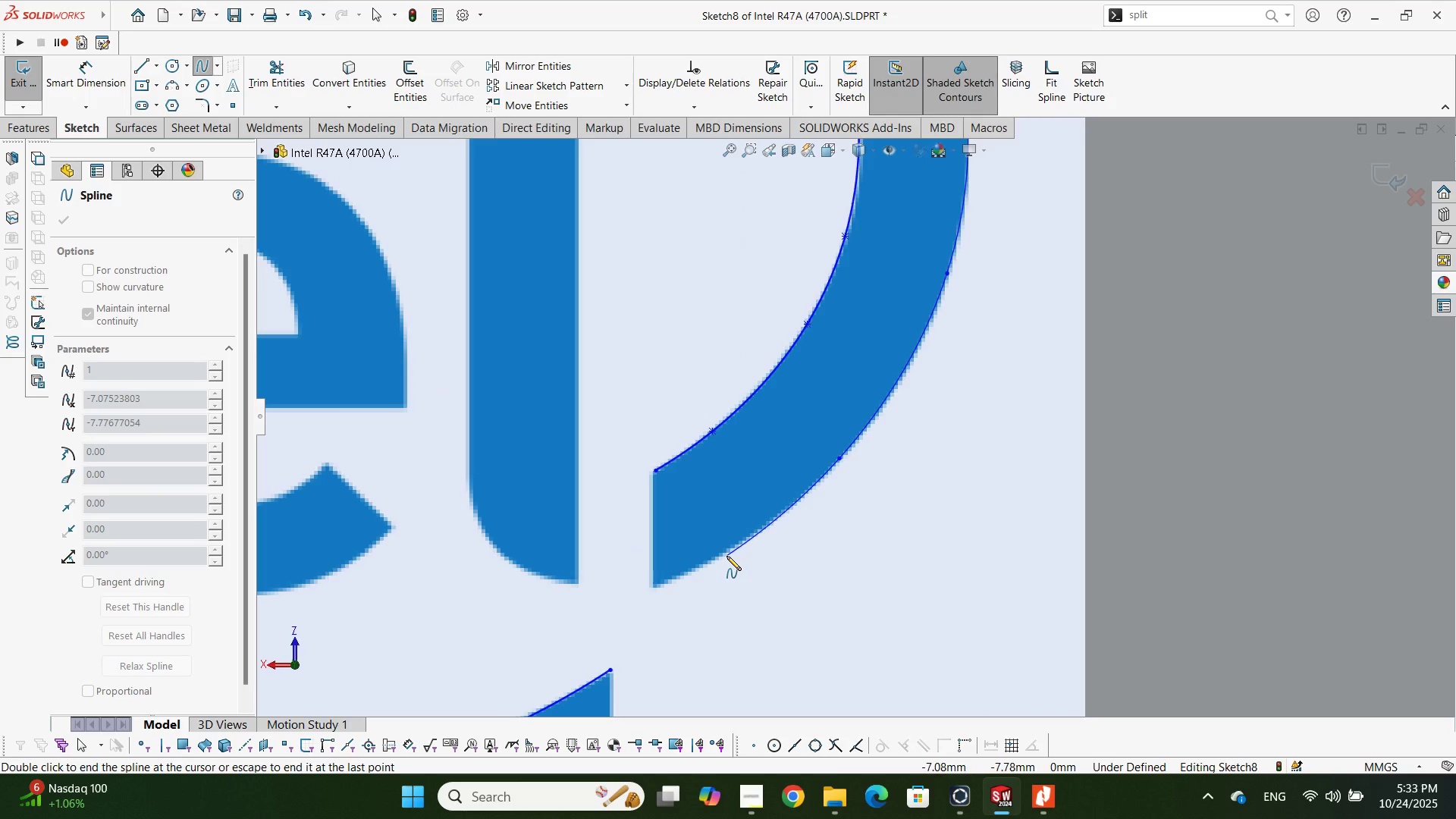 
left_click([726, 556])
 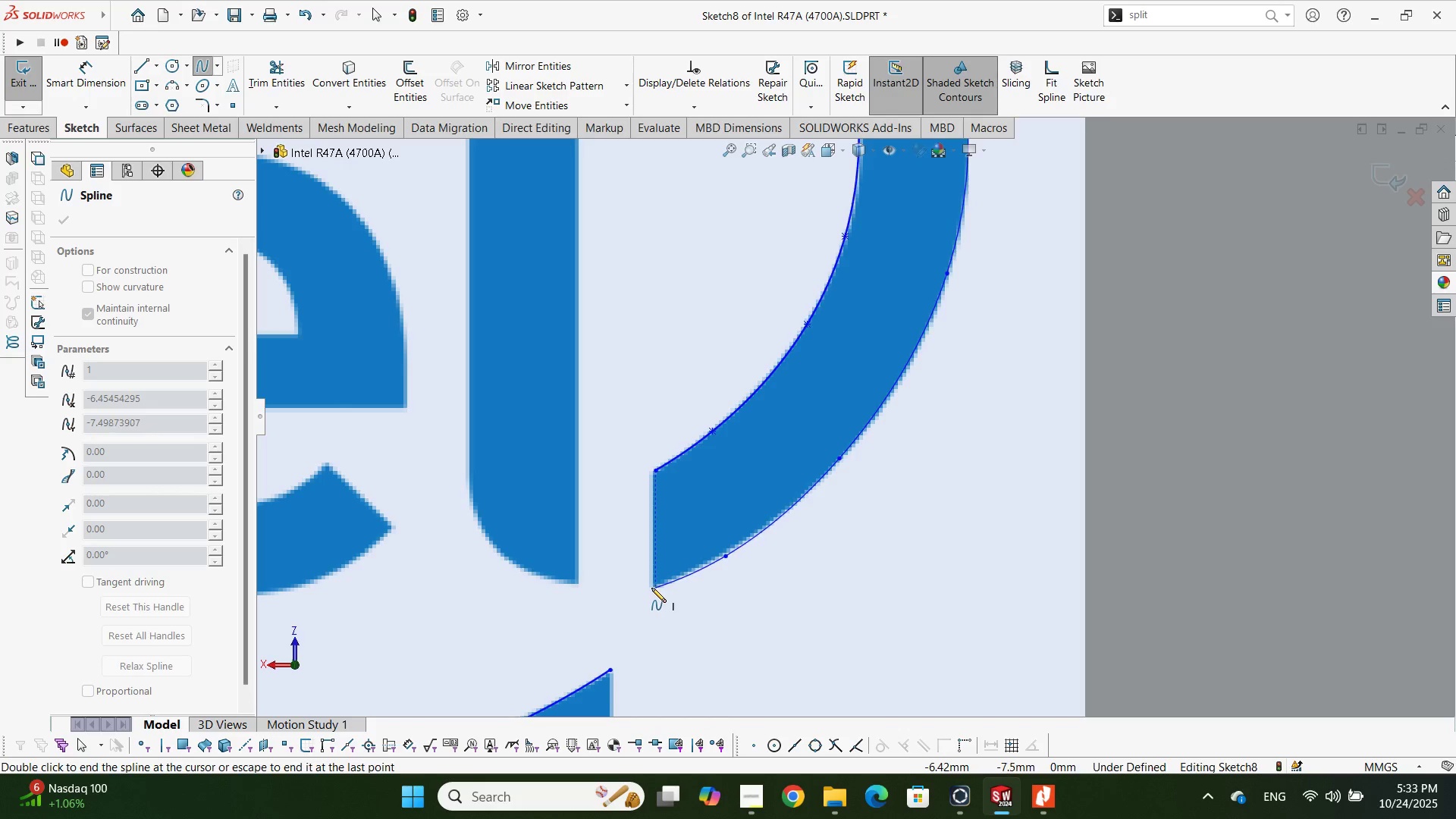 
left_click([651, 588])
 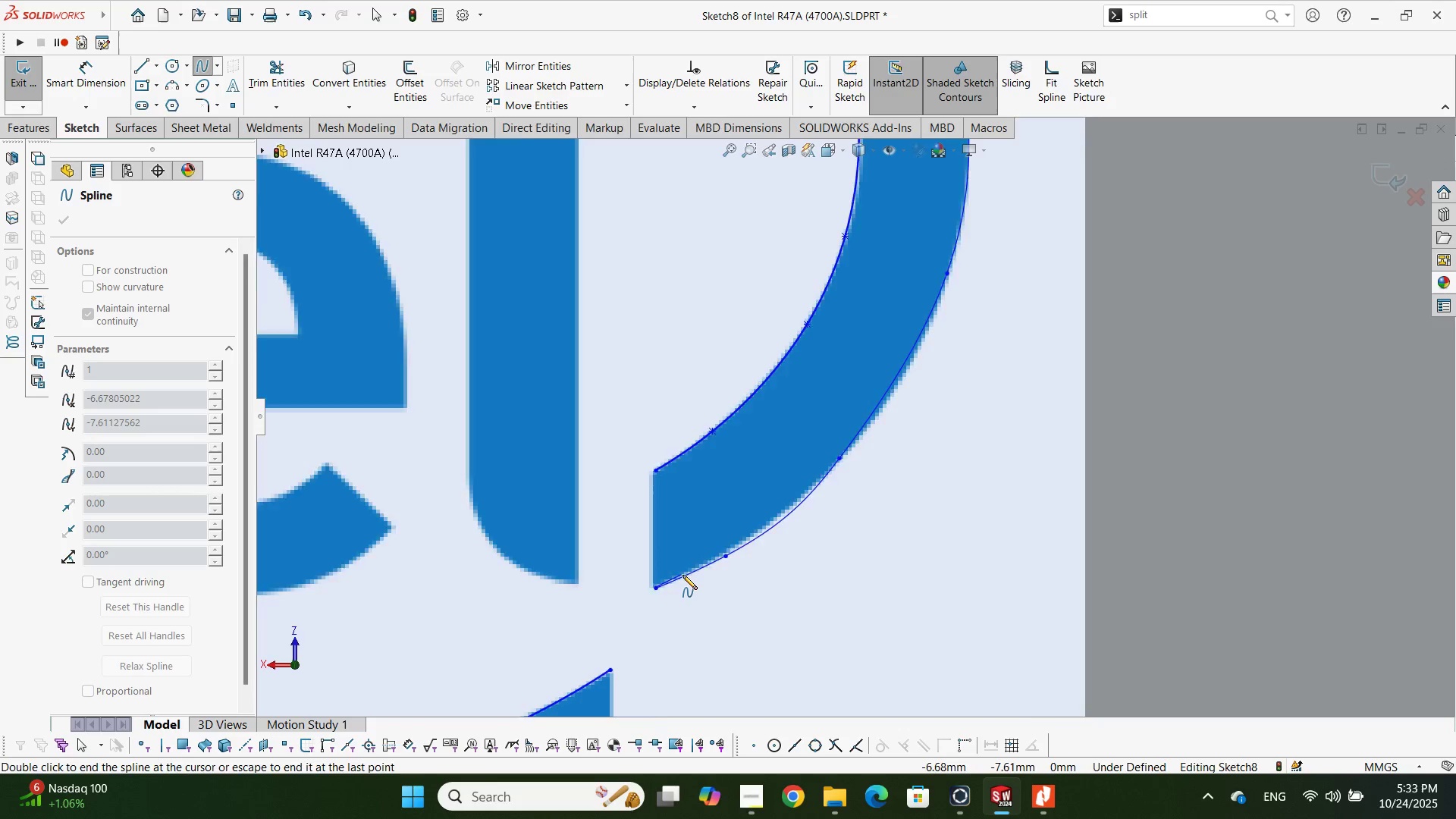 
scroll: coordinate [726, 478], scroll_direction: up, amount: 4.0
 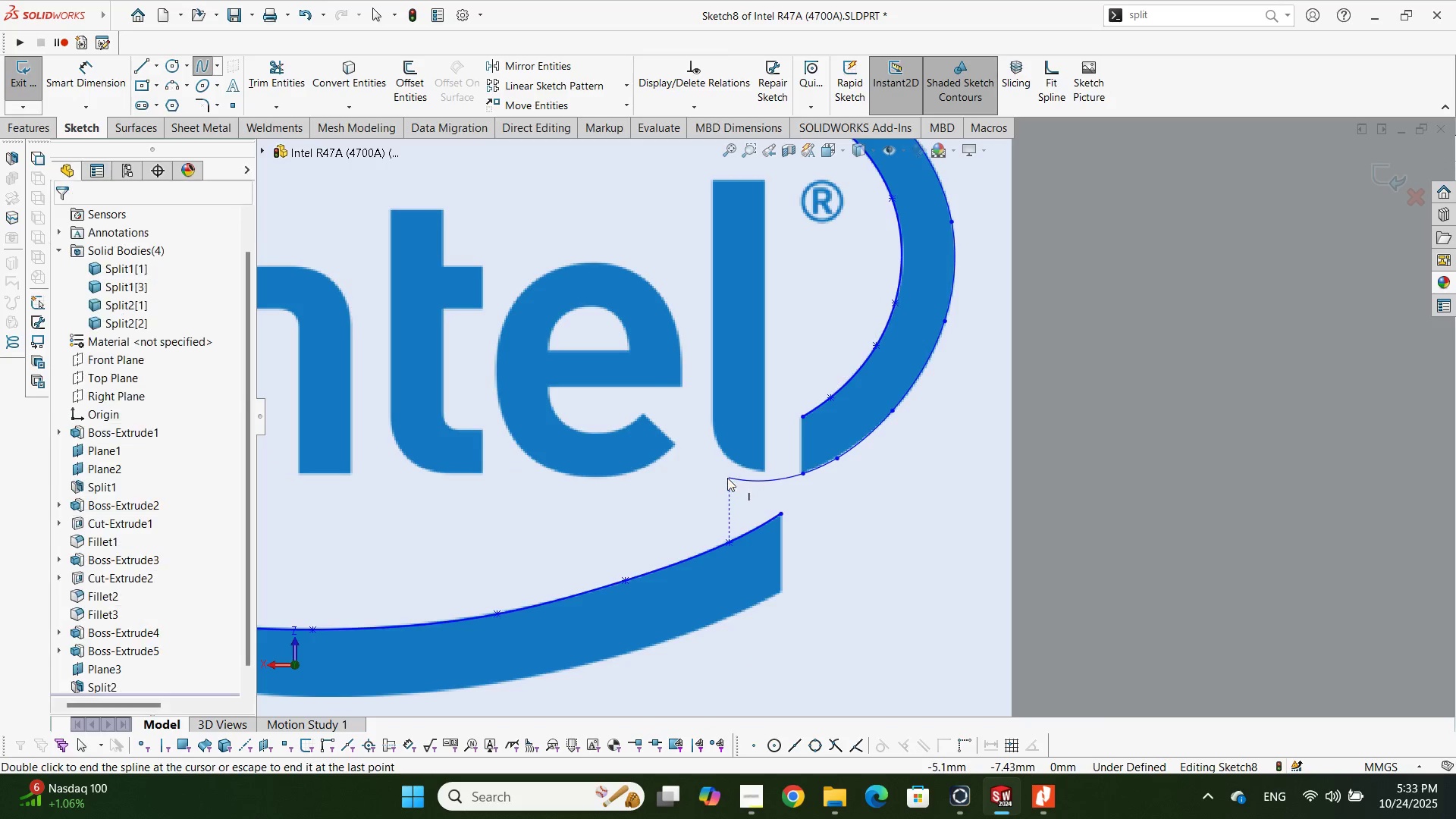 
key(Escape)
 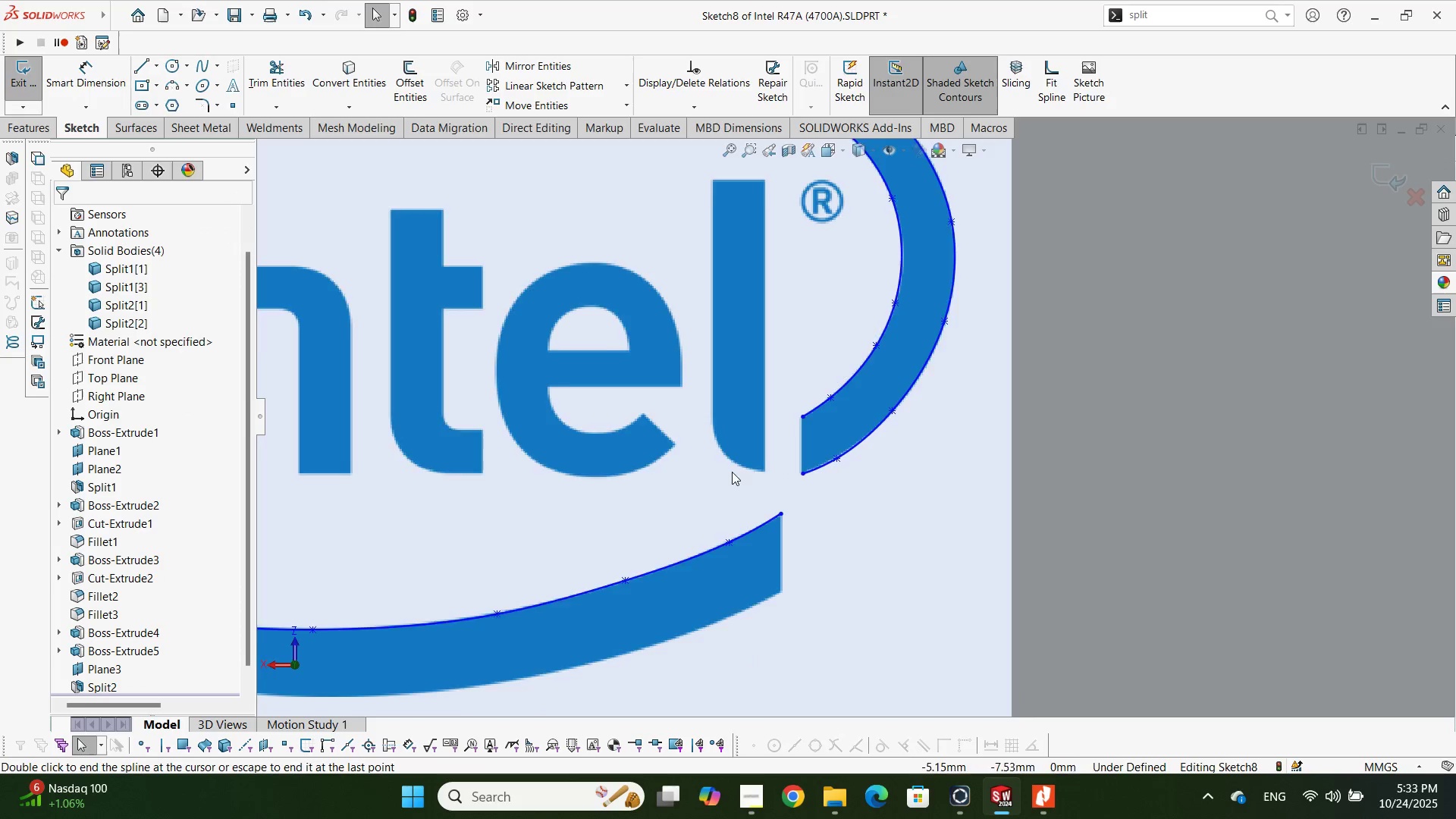 
scroll: coordinate [635, 338], scroll_direction: up, amount: 3.0
 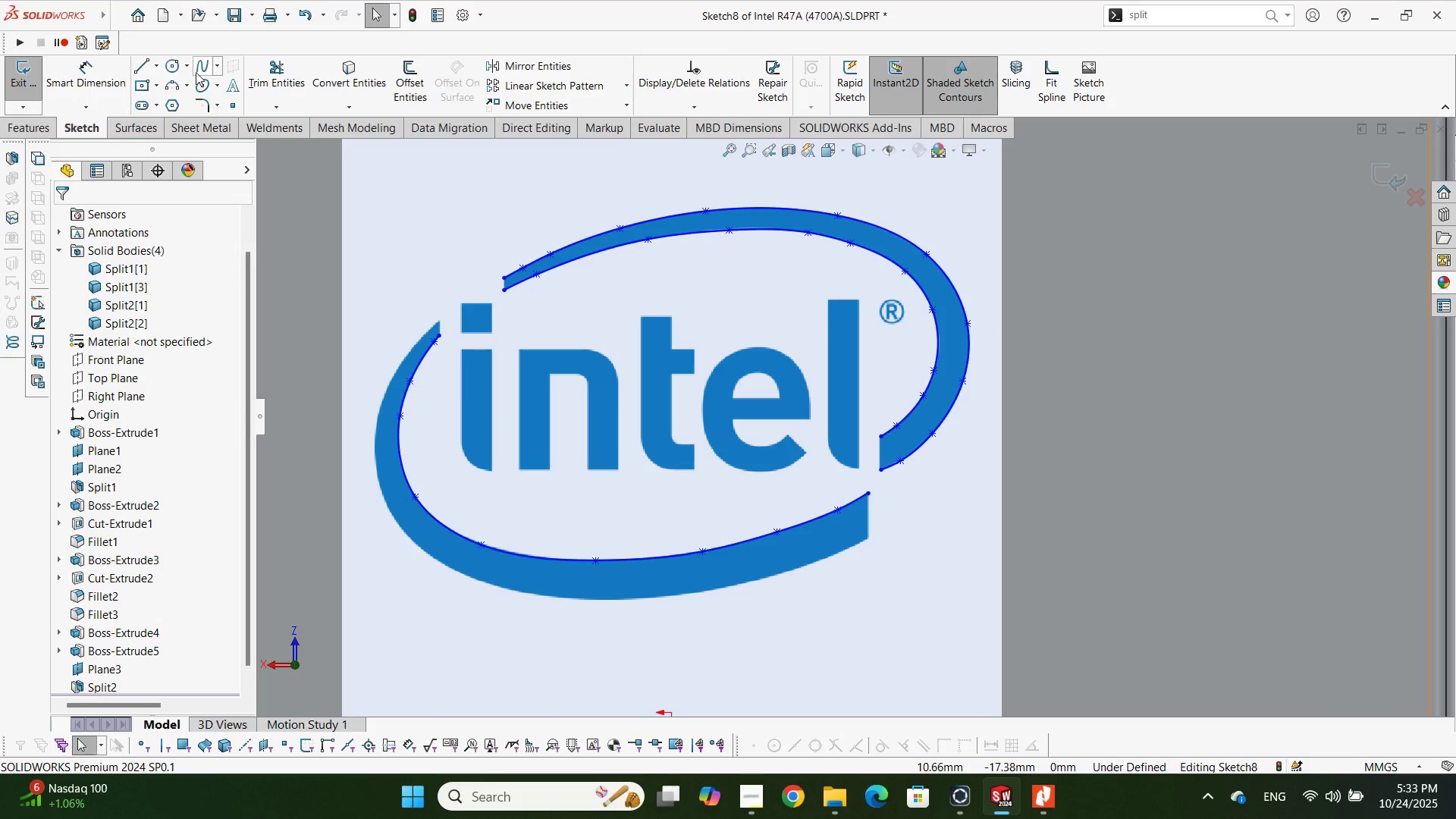 
left_click([196, 70])
 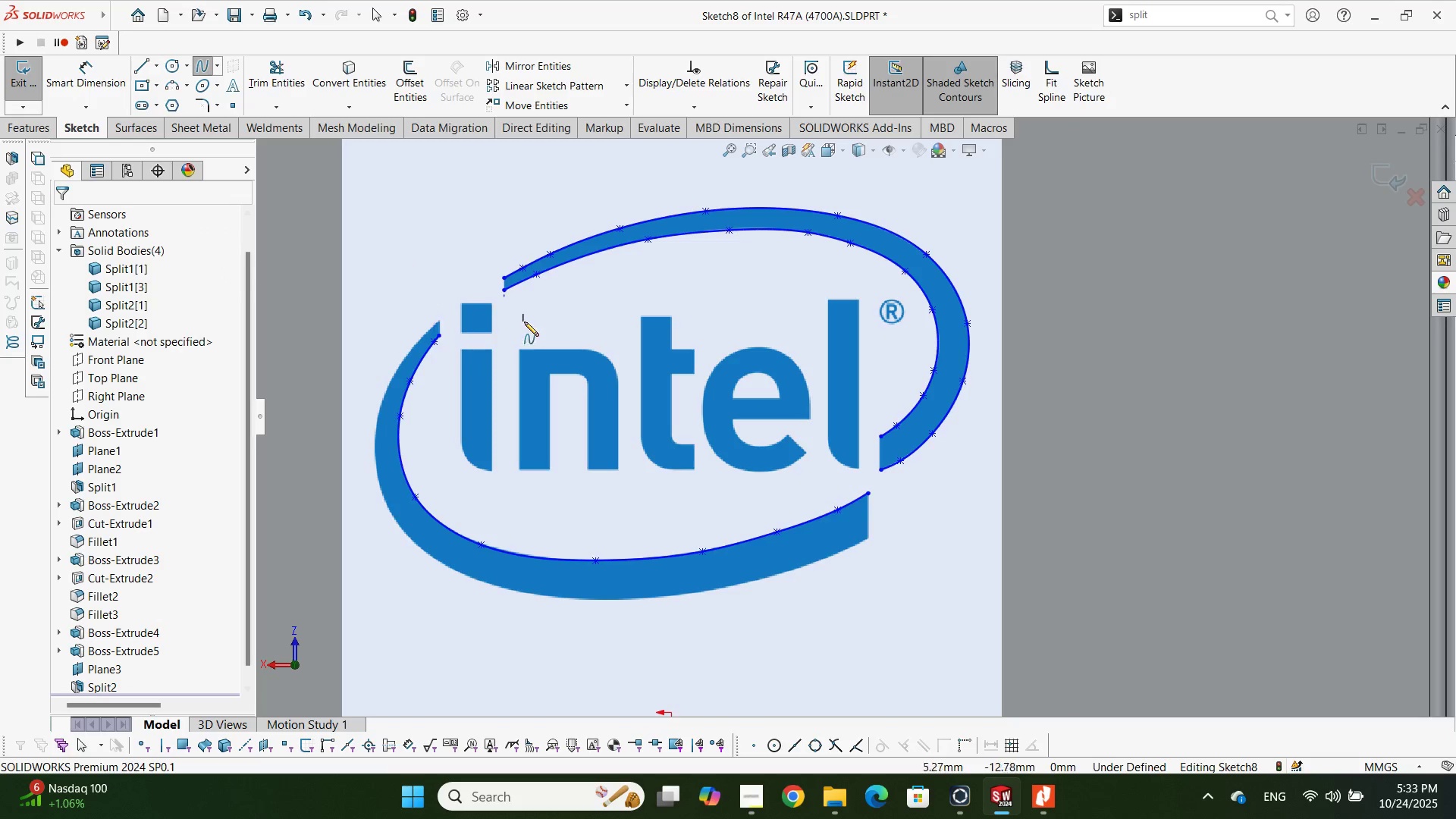 
scroll: coordinate [582, 315], scroll_direction: down, amount: 10.0
 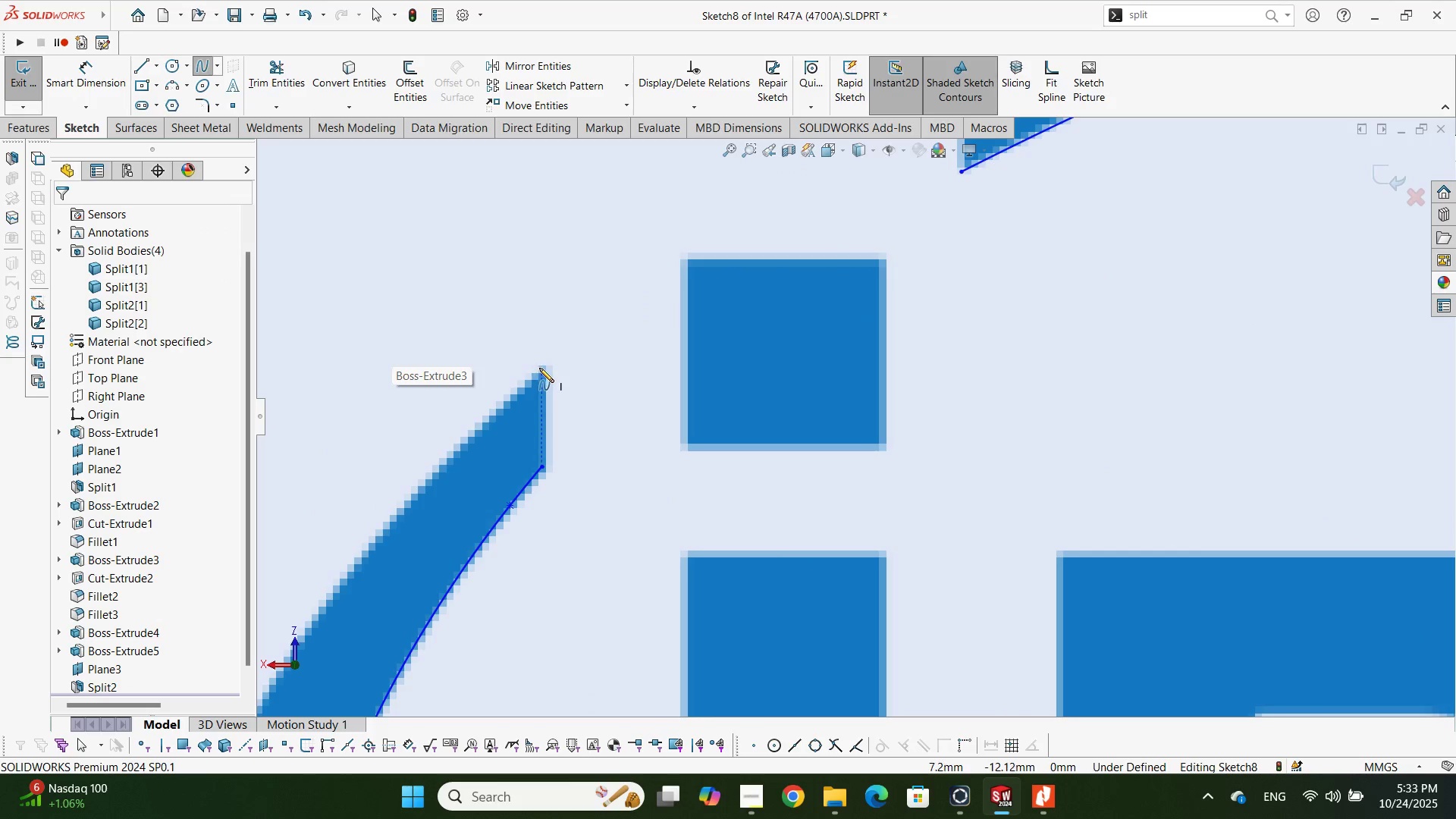 
left_click([539, 367])
 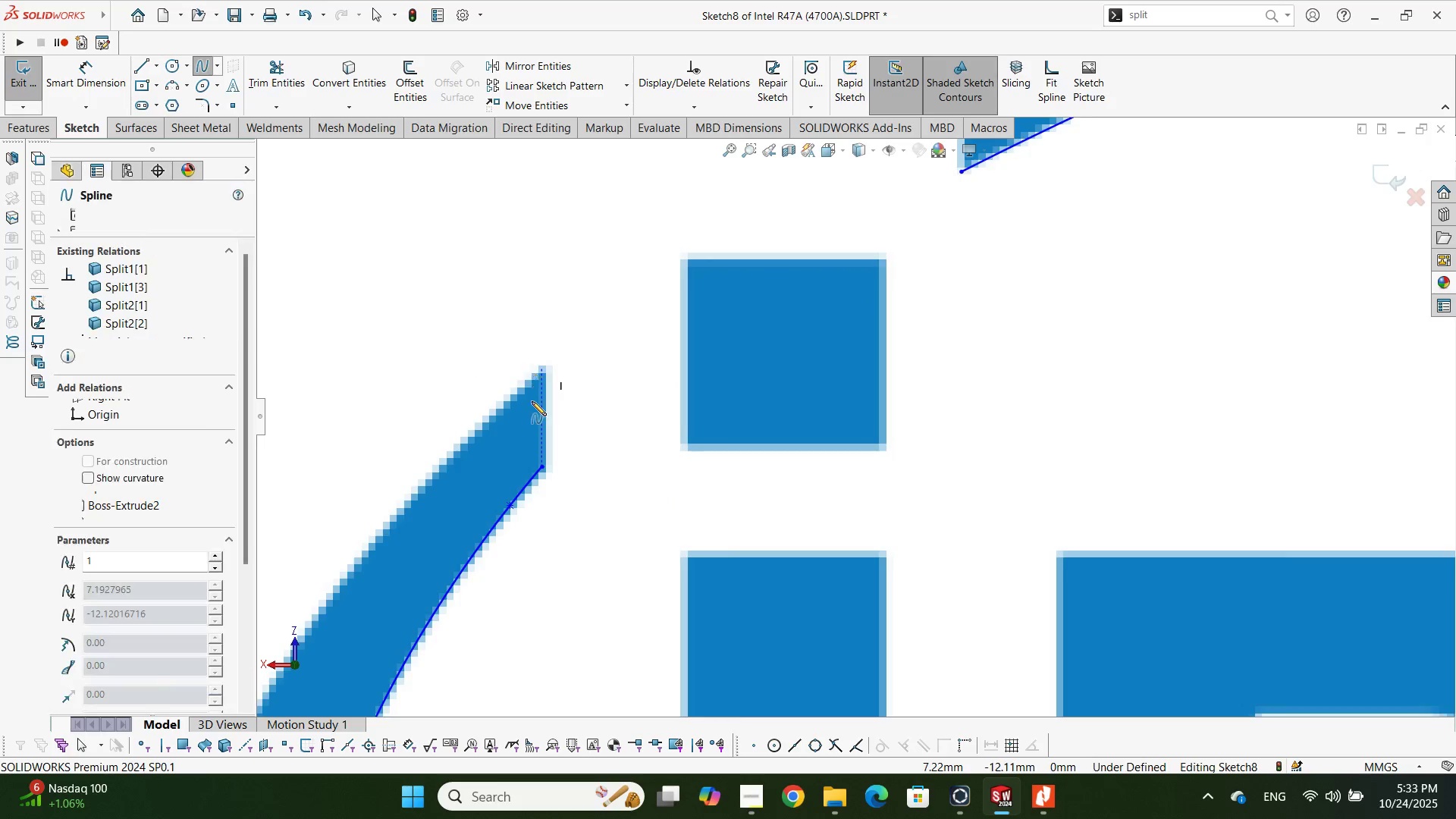 
scroll: coordinate [655, 510], scroll_direction: up, amount: 4.0
 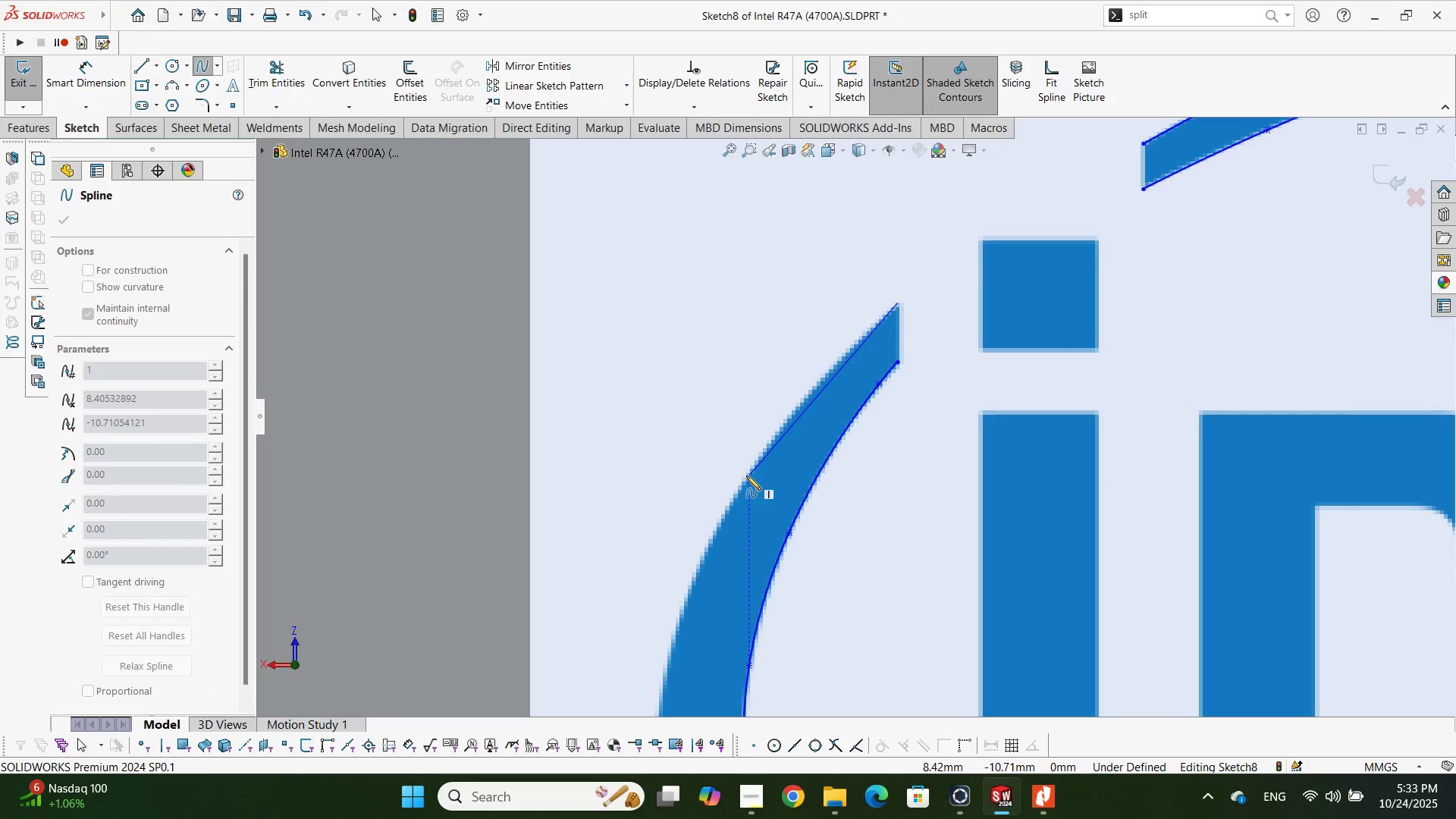 
scroll: coordinate [782, 419], scroll_direction: down, amount: 3.0
 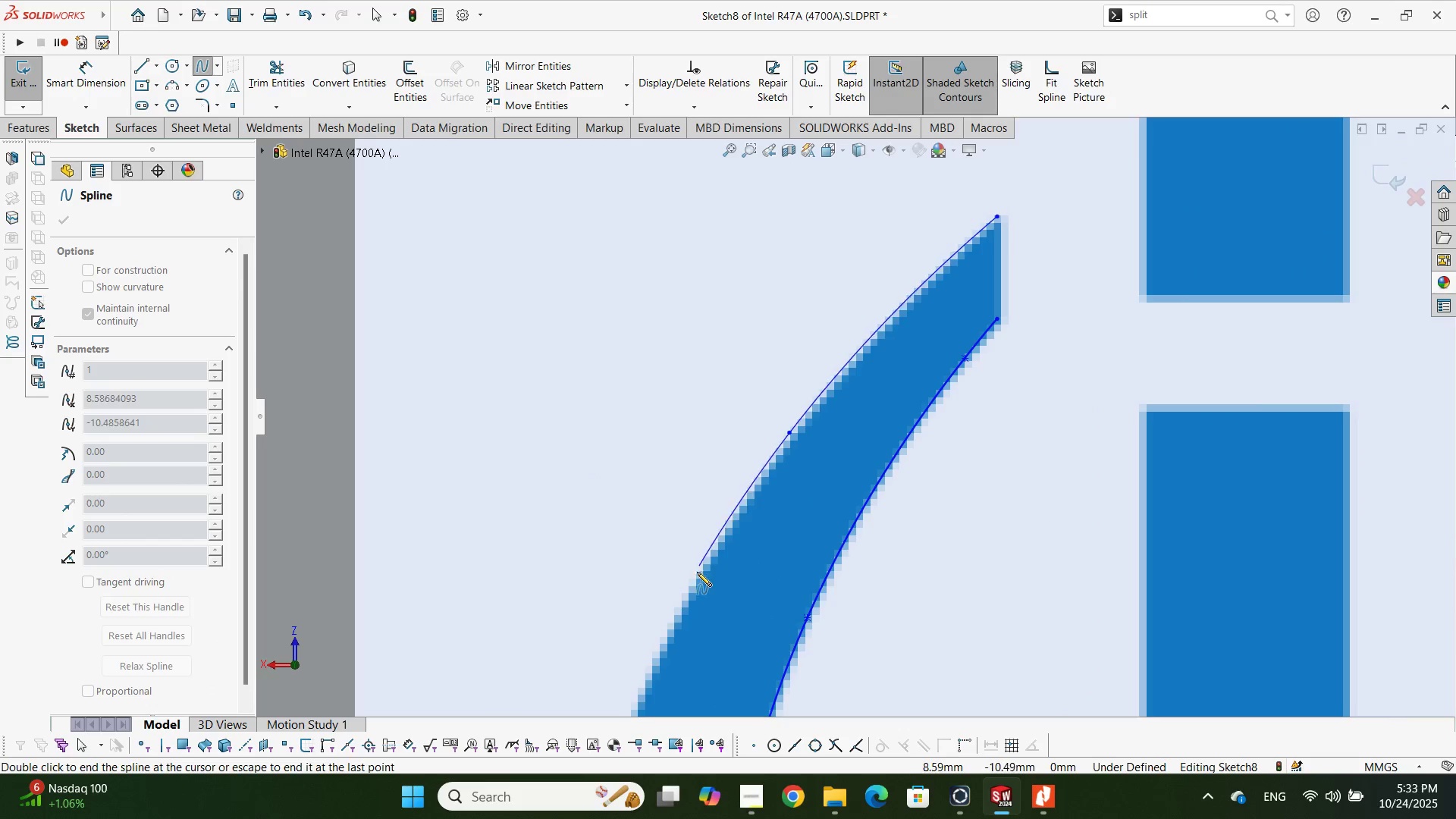 
left_click([691, 596])
 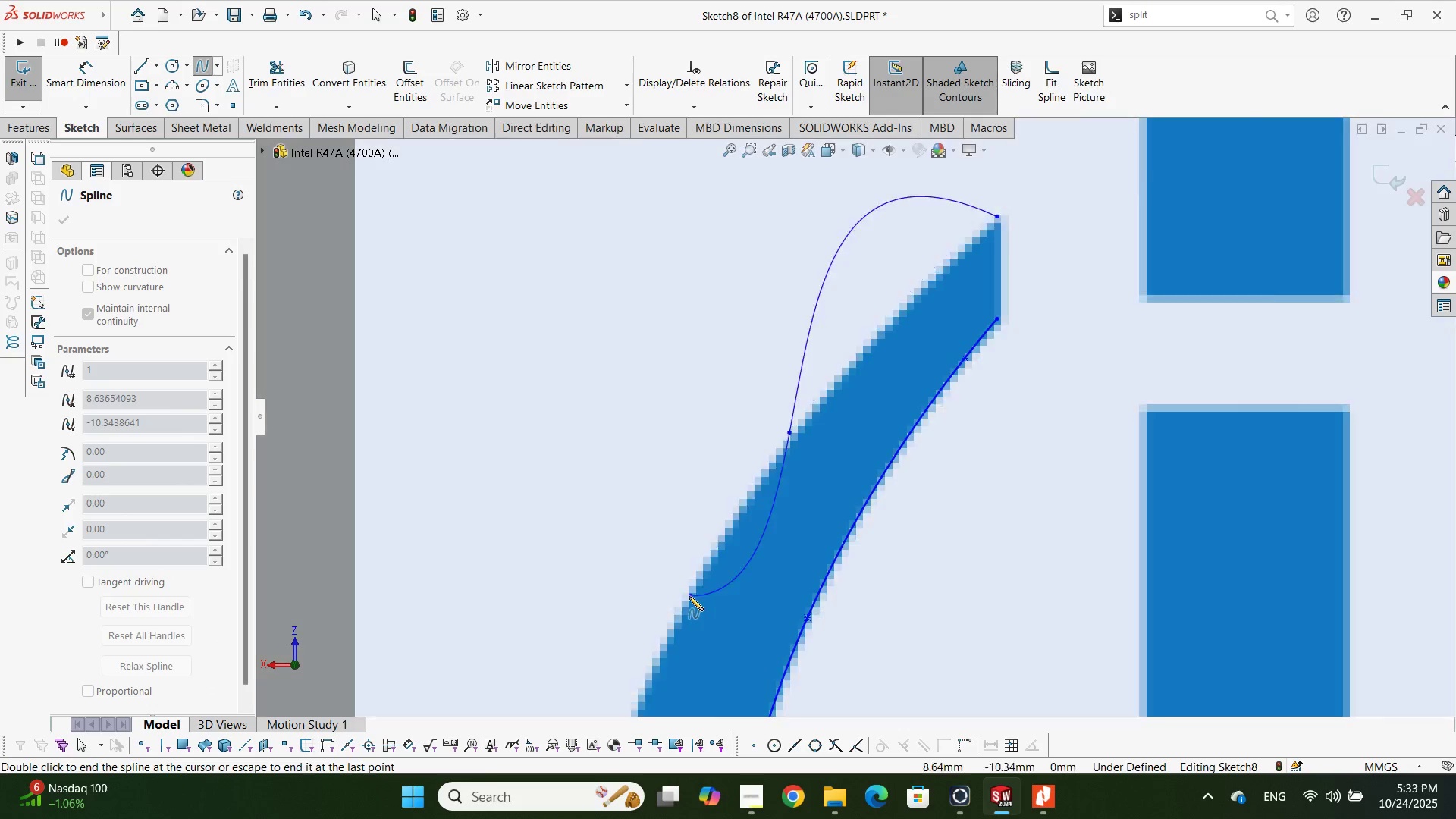 
scroll: coordinate [761, 639], scroll_direction: up, amount: 3.0
 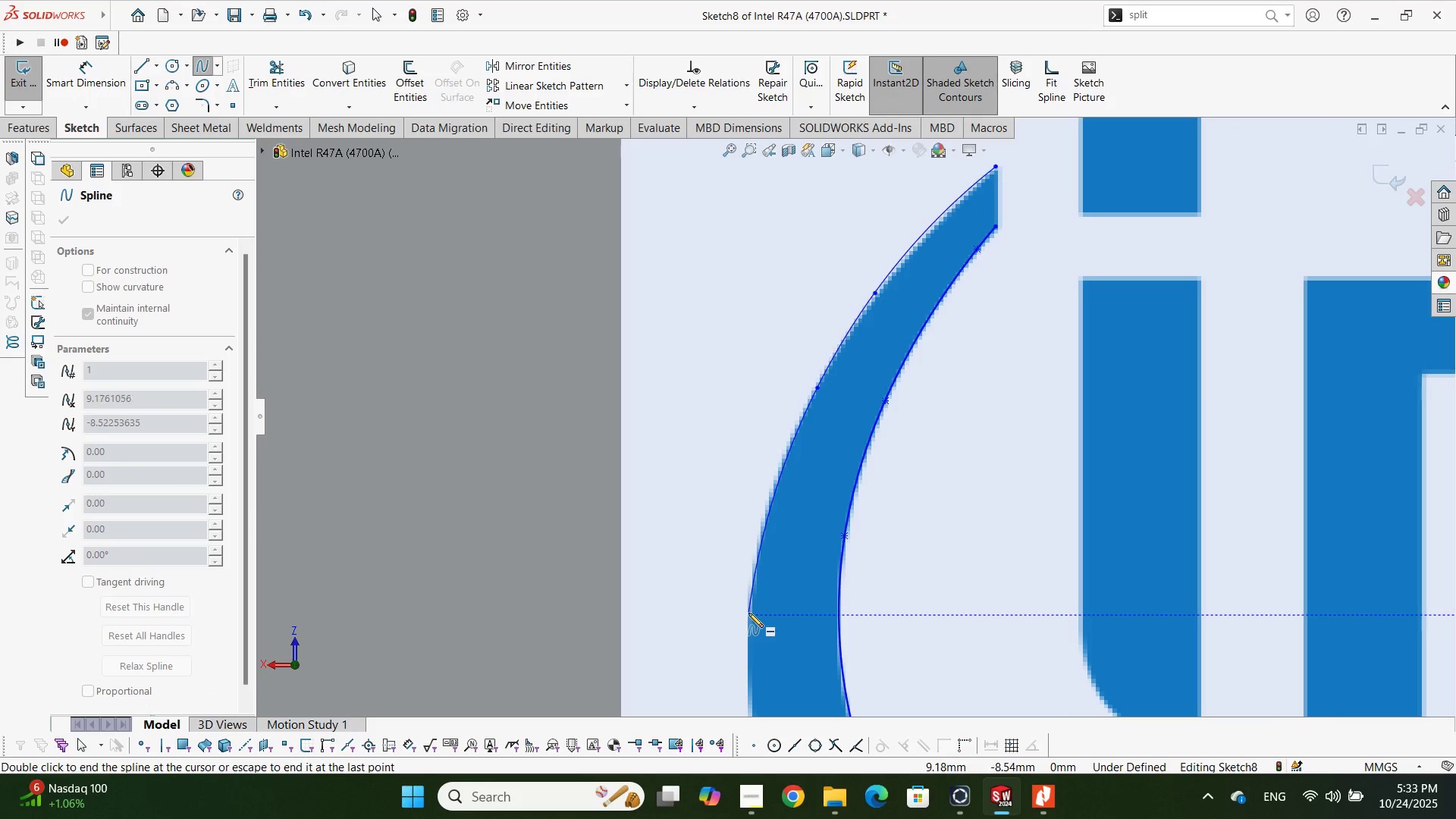 
left_click([749, 613])
 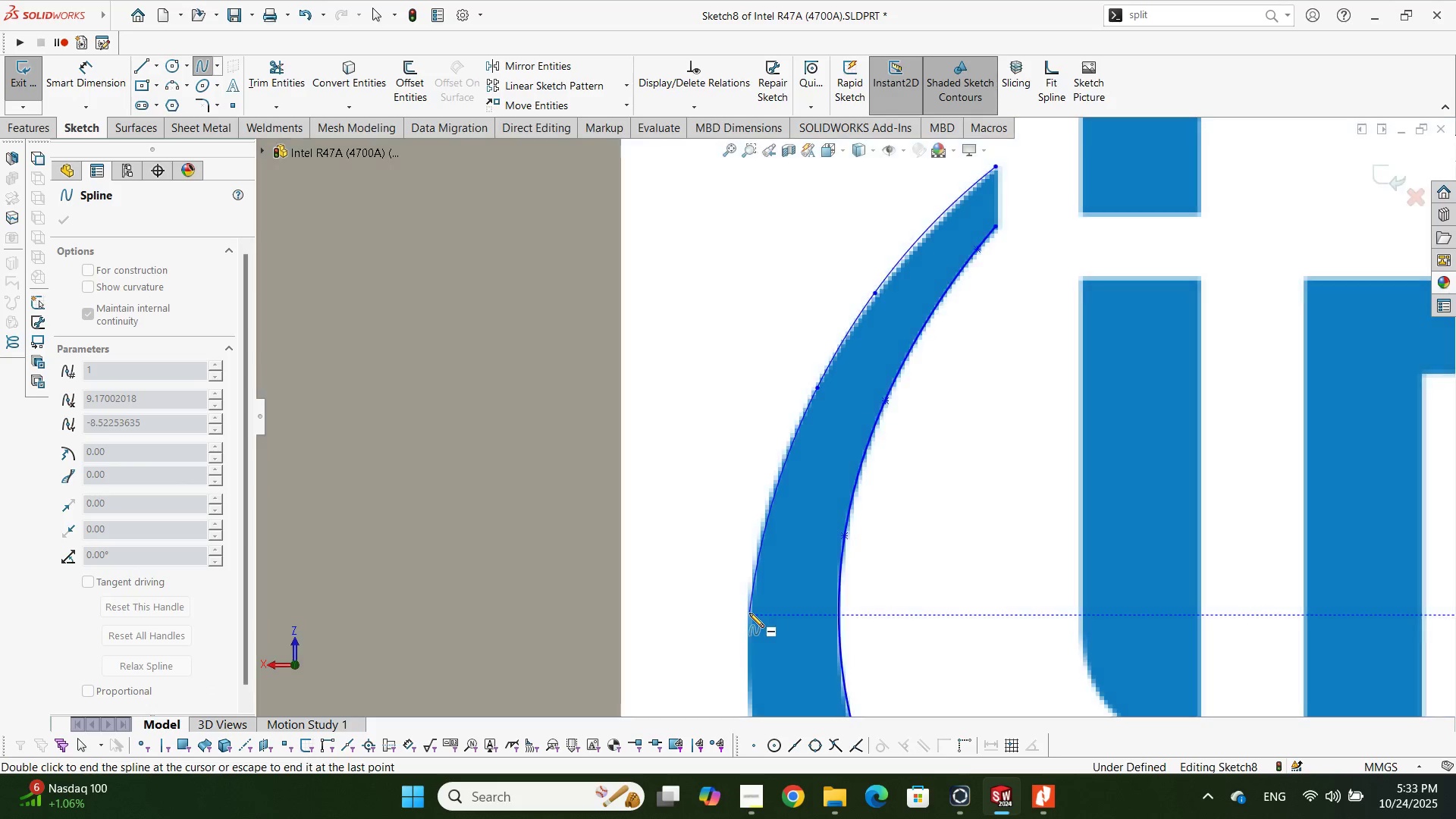 
scroll: coordinate [881, 561], scroll_direction: up, amount: 1.0
 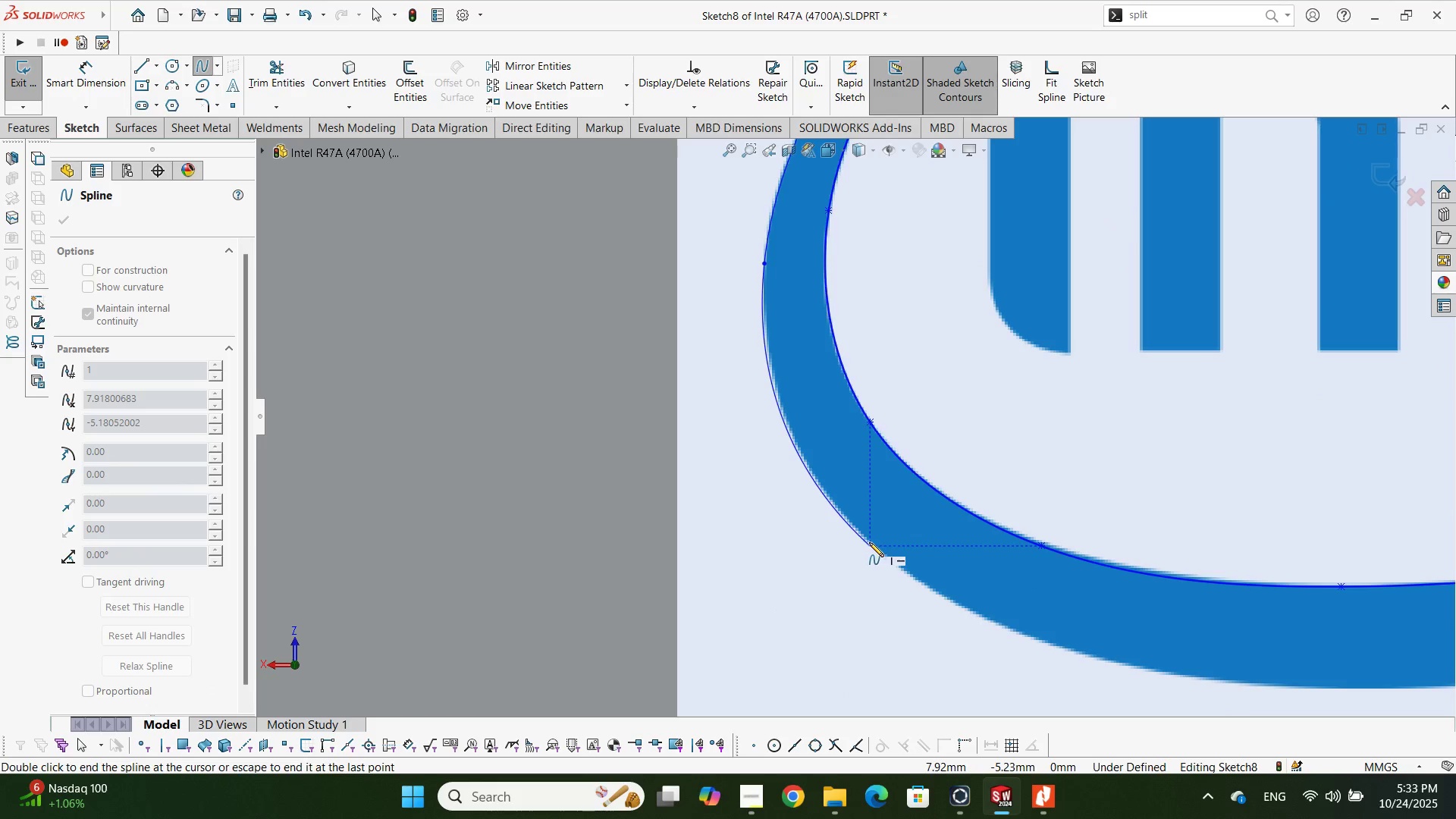 
left_click([869, 542])
 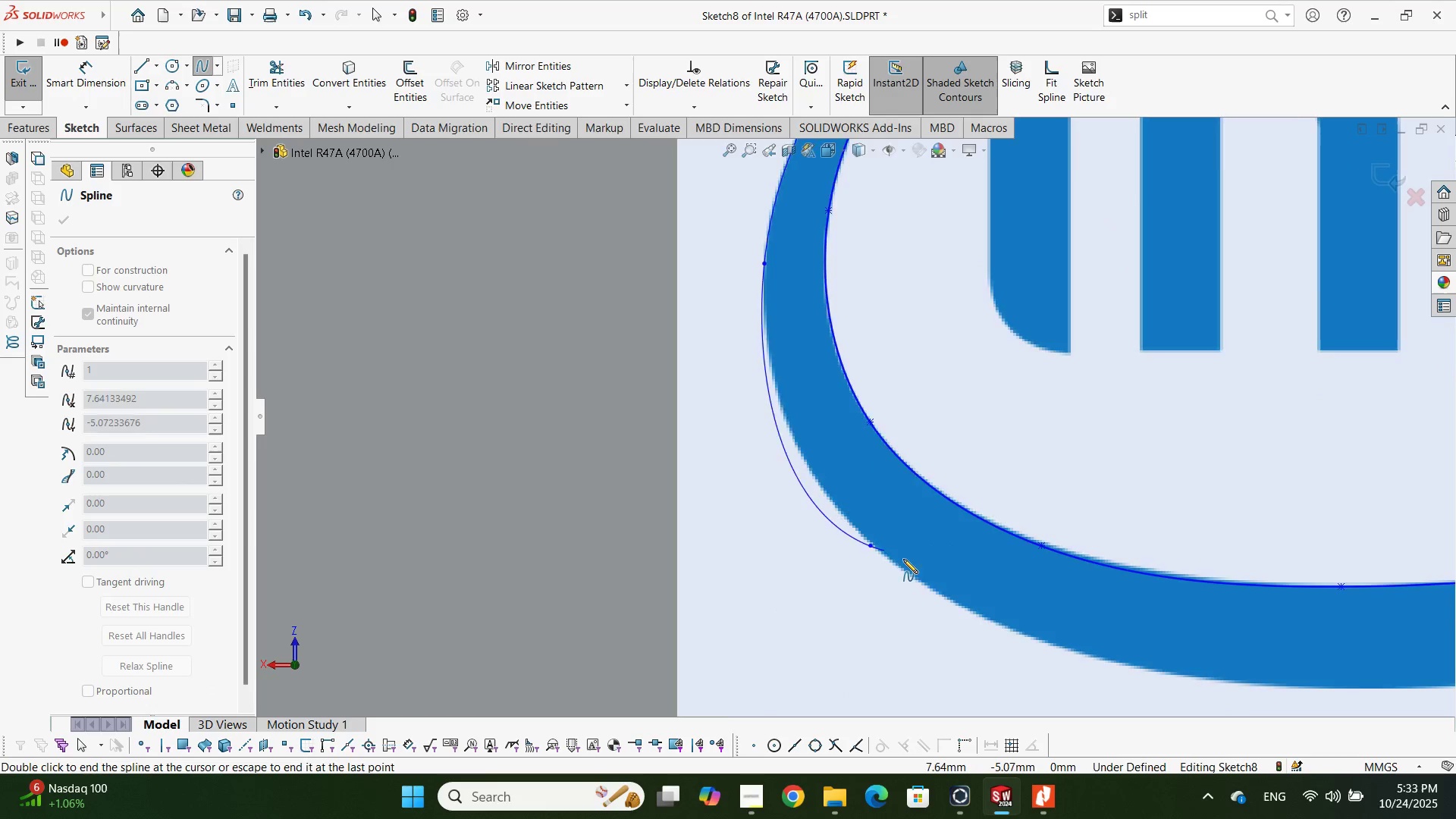 
scroll: coordinate [1000, 591], scroll_direction: up, amount: 2.0
 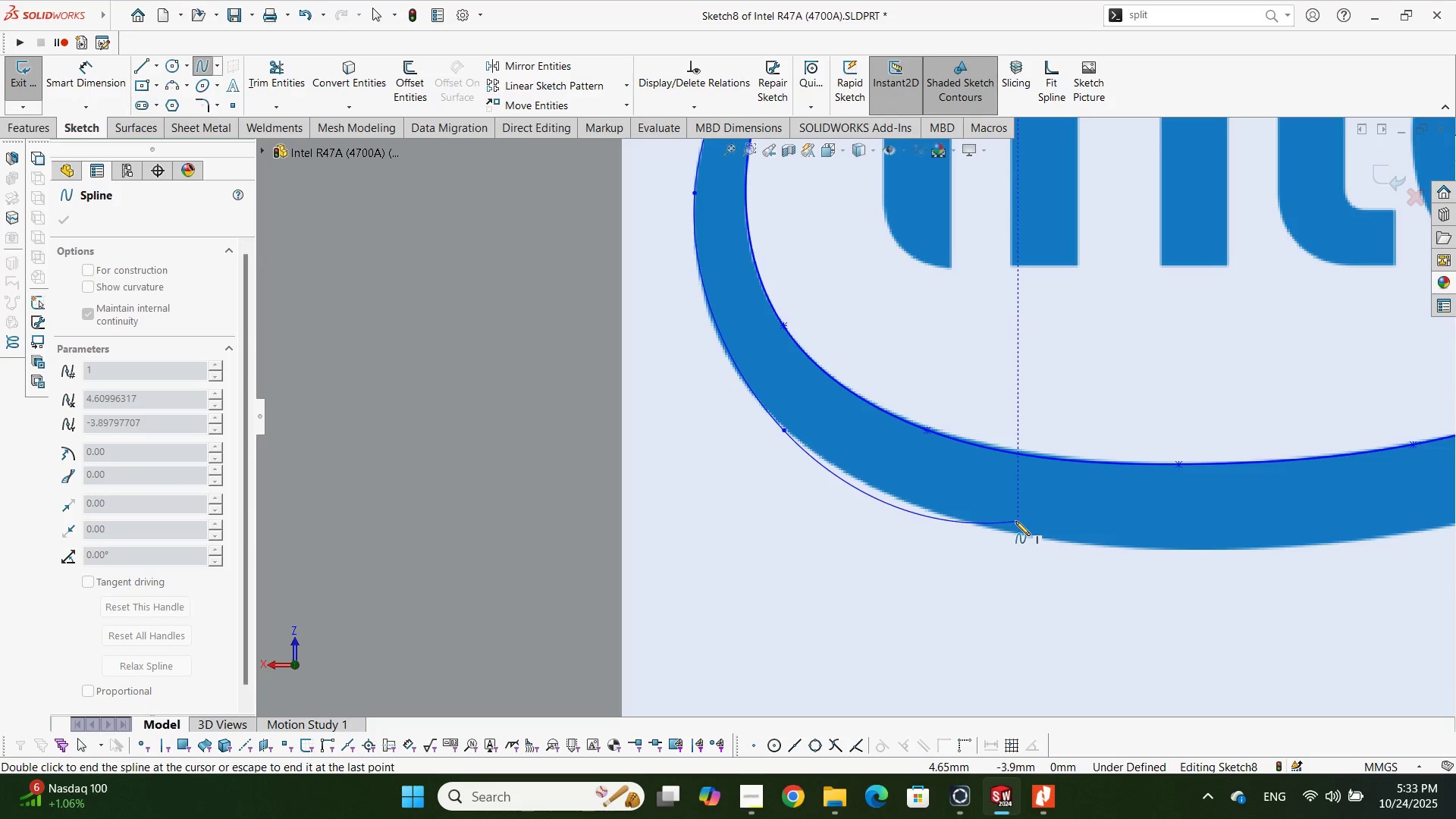 
scroll: coordinate [855, 461], scroll_direction: down, amount: 4.0
 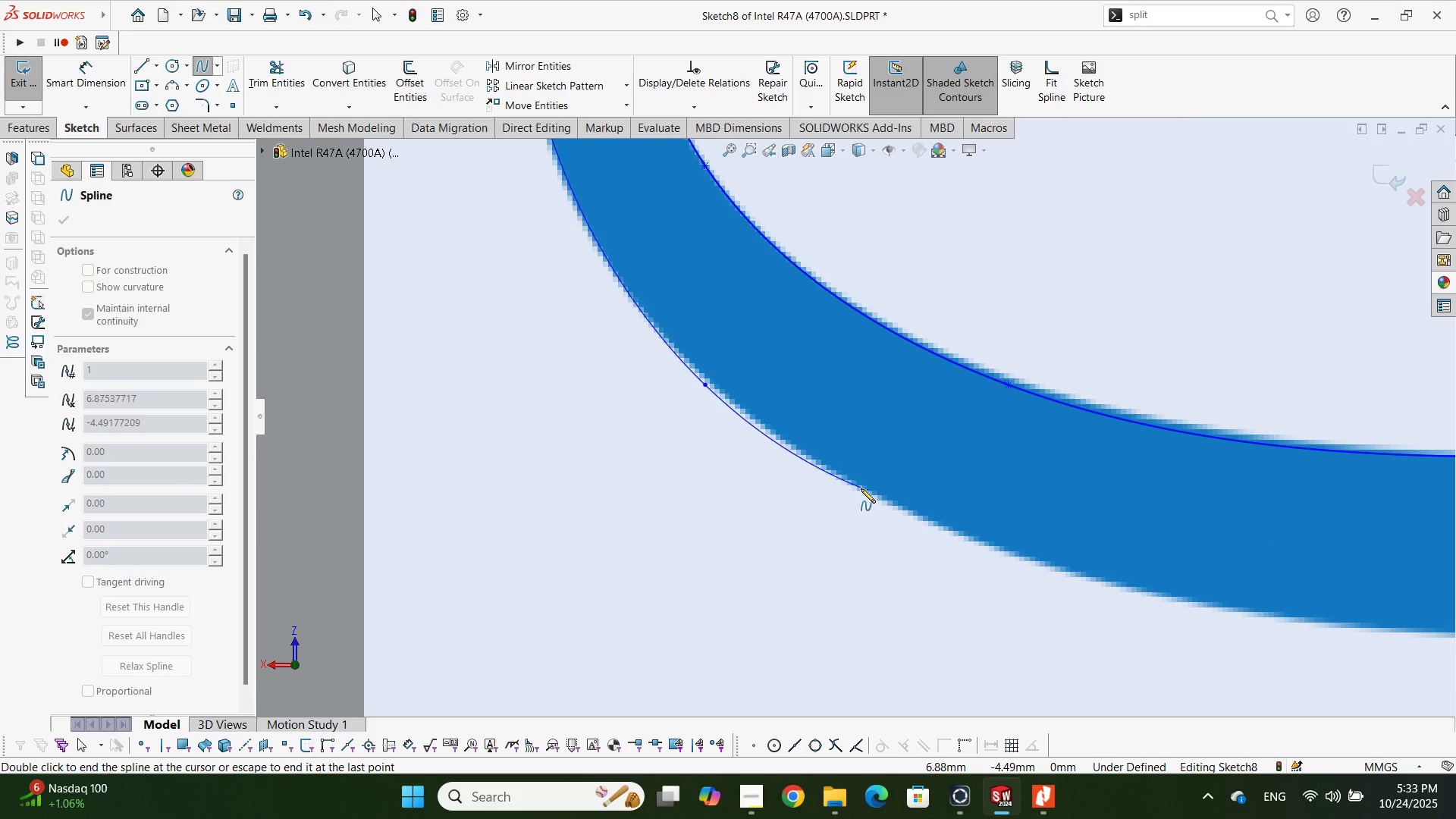 
left_click([859, 489])
 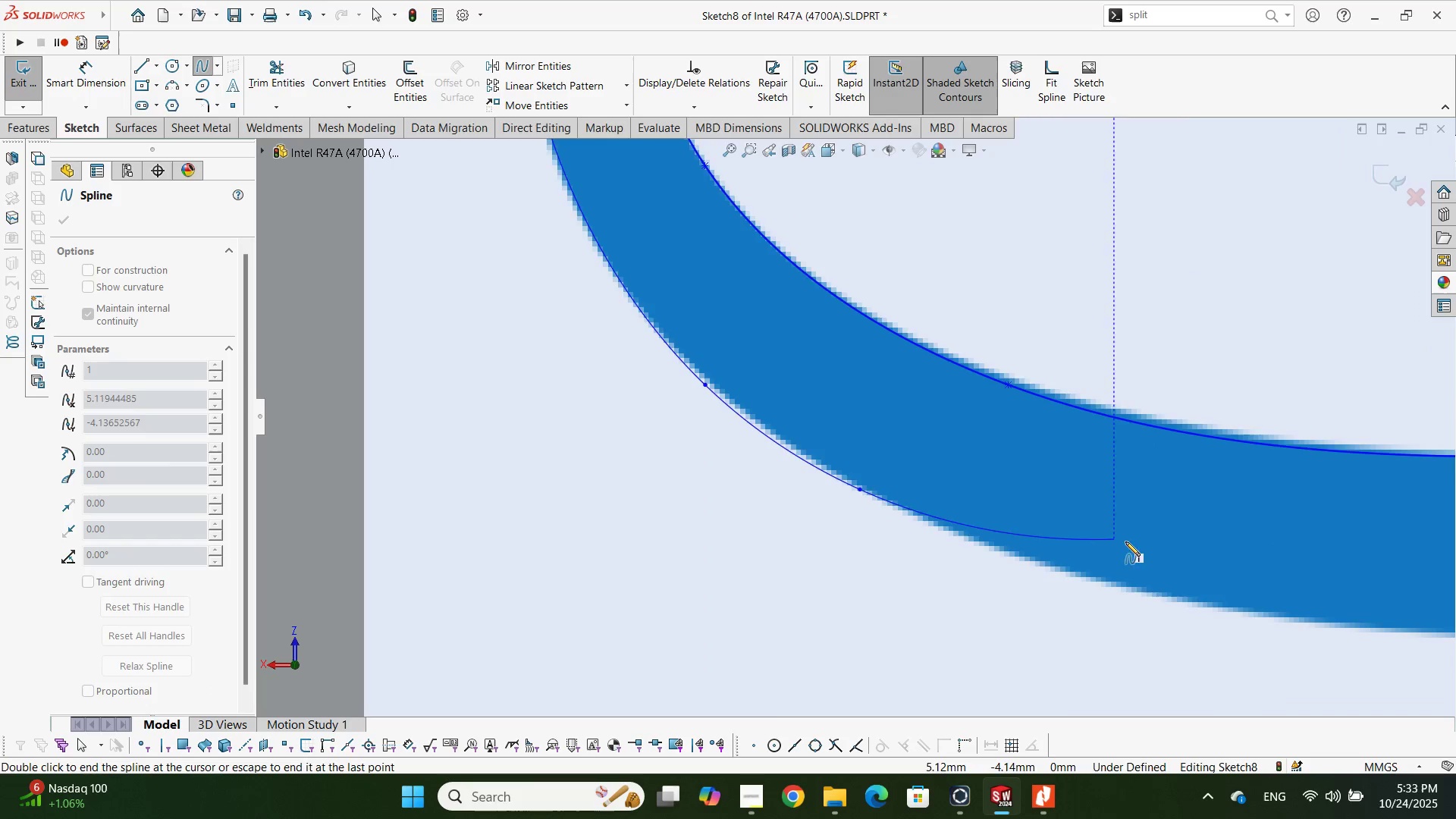 
scroll: coordinate [1154, 539], scroll_direction: up, amount: 1.0
 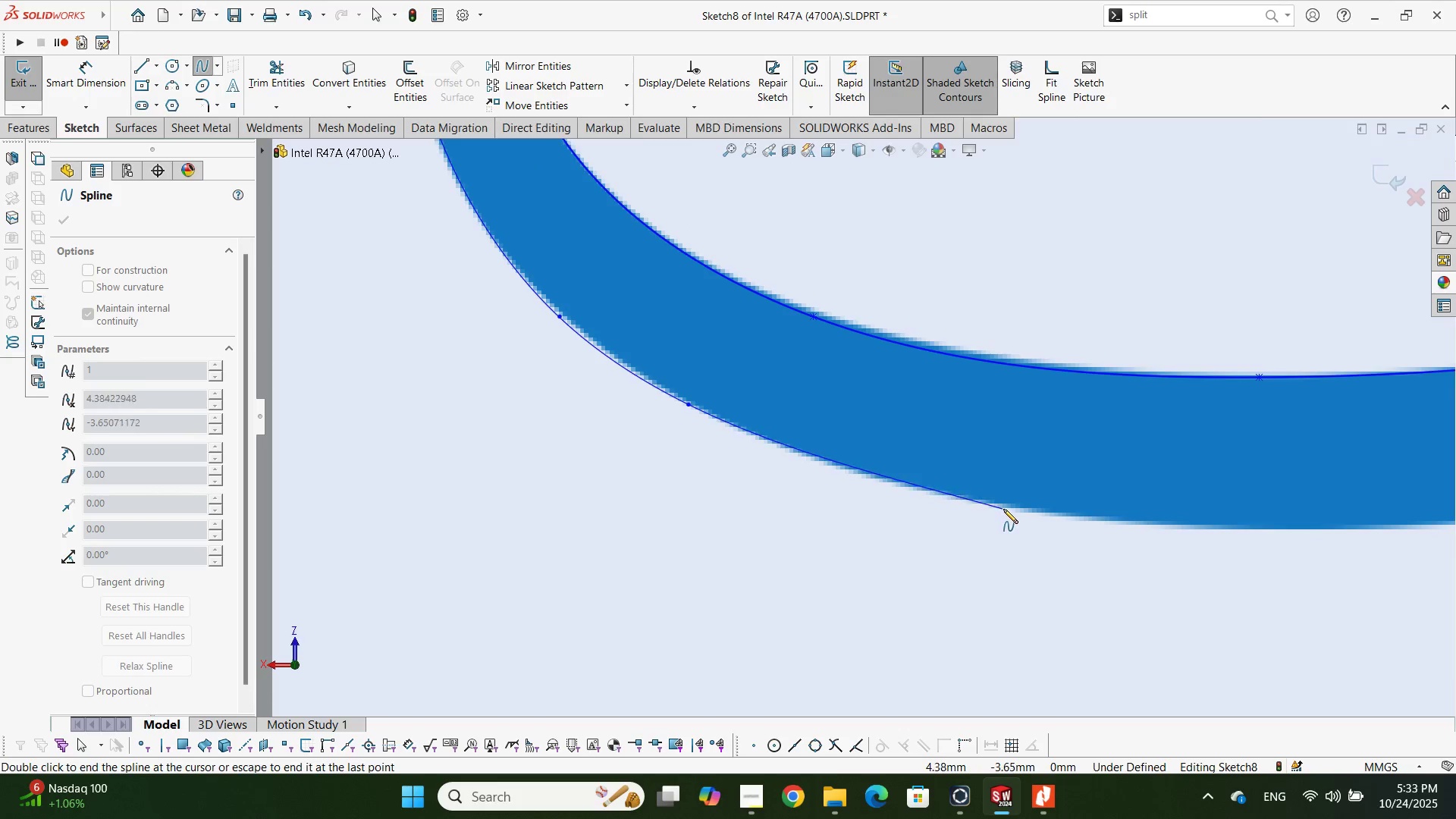 
scroll: coordinate [1192, 523], scroll_direction: down, amount: 1.0
 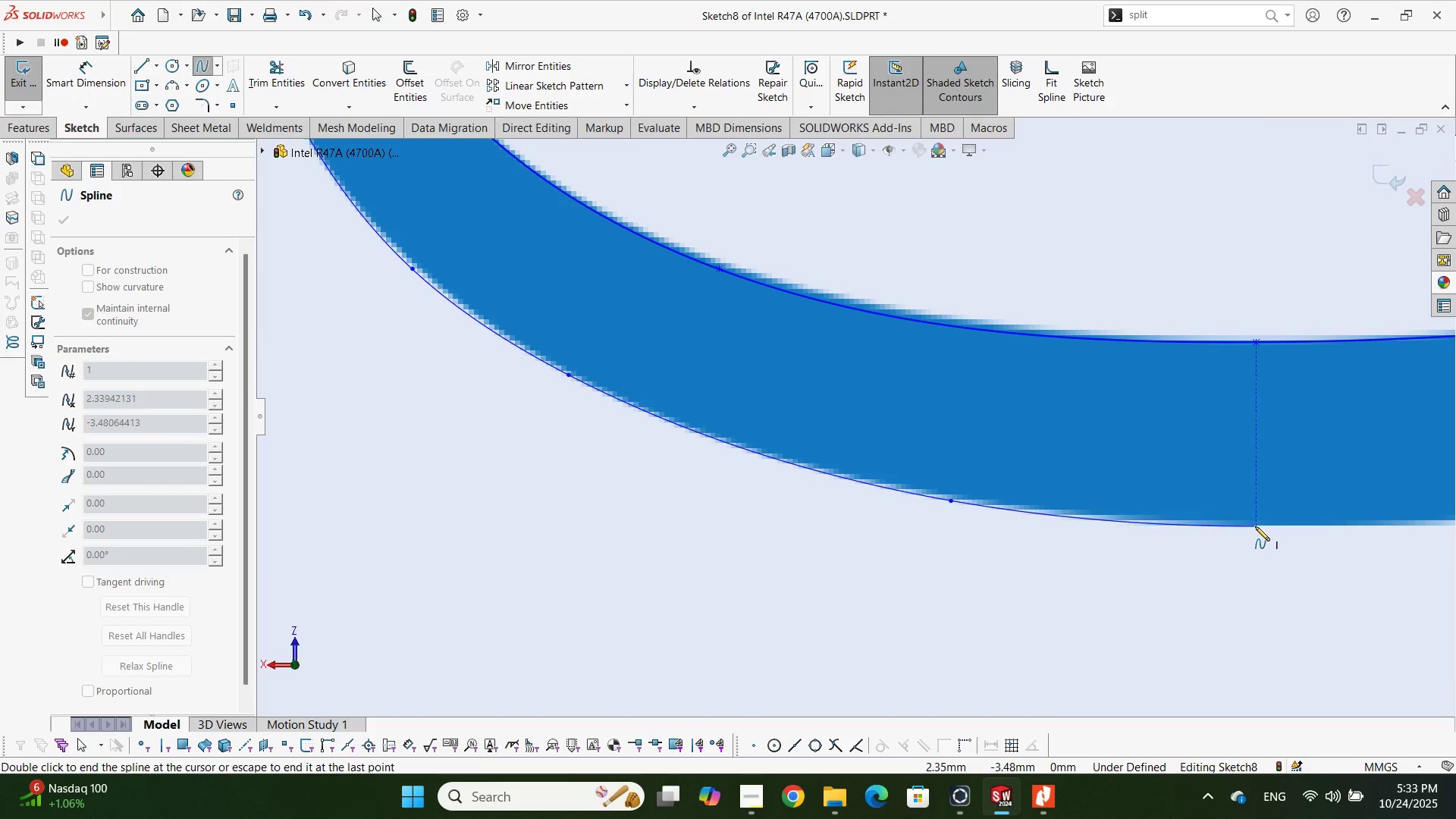 
left_click([1255, 526])
 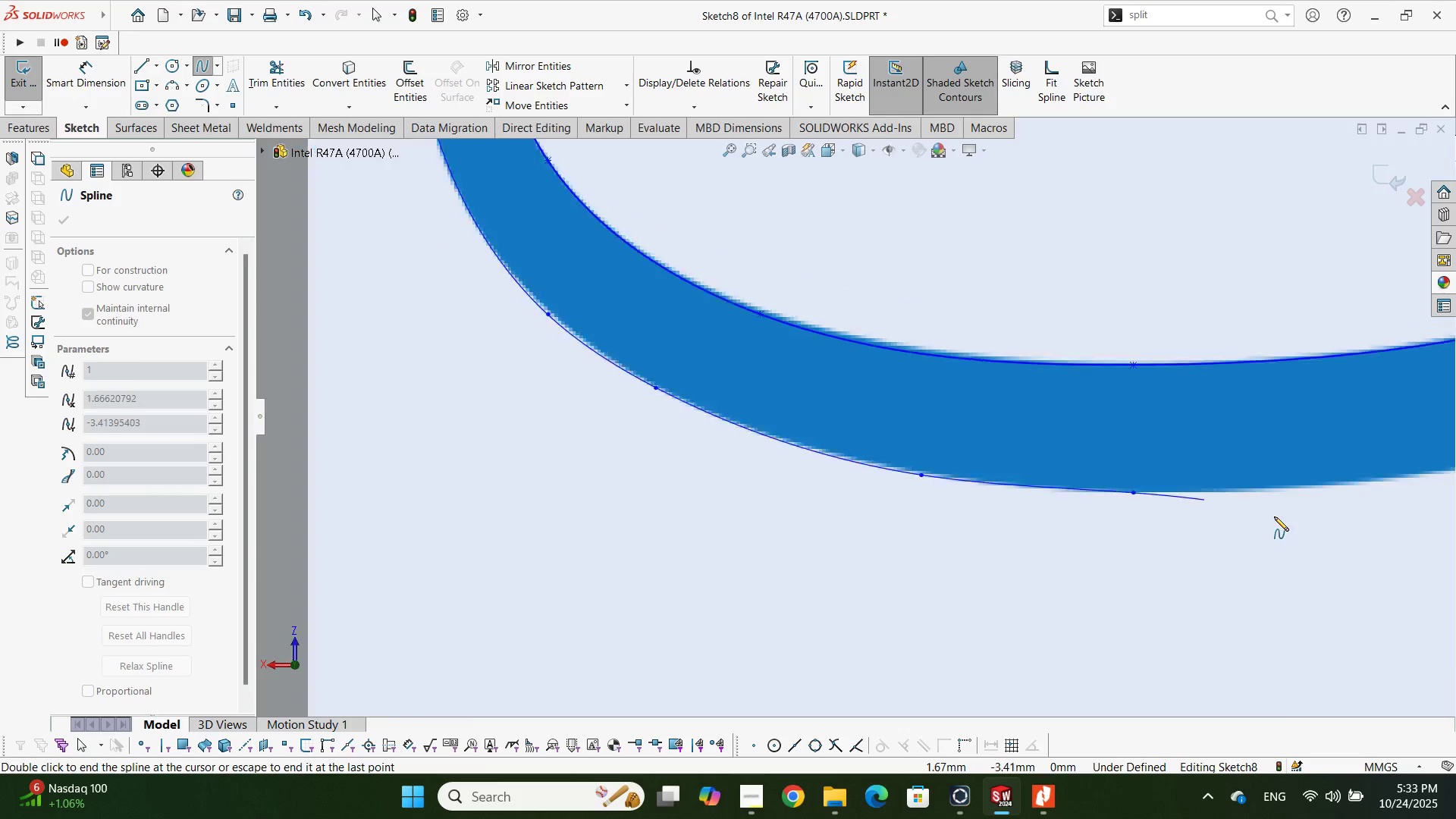 
scroll: coordinate [1219, 456], scroll_direction: up, amount: 4.0
 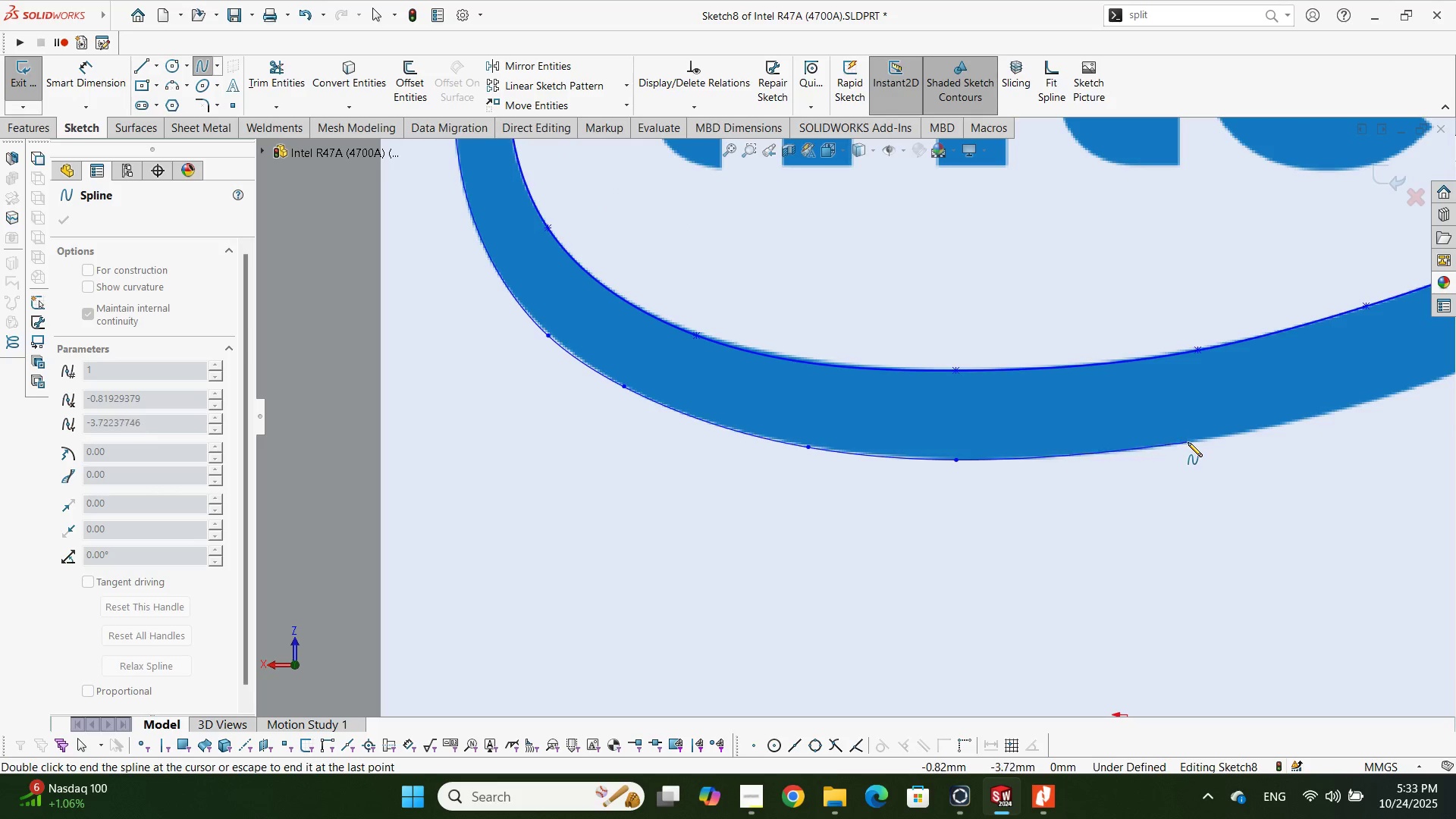 
left_click([1187, 441])
 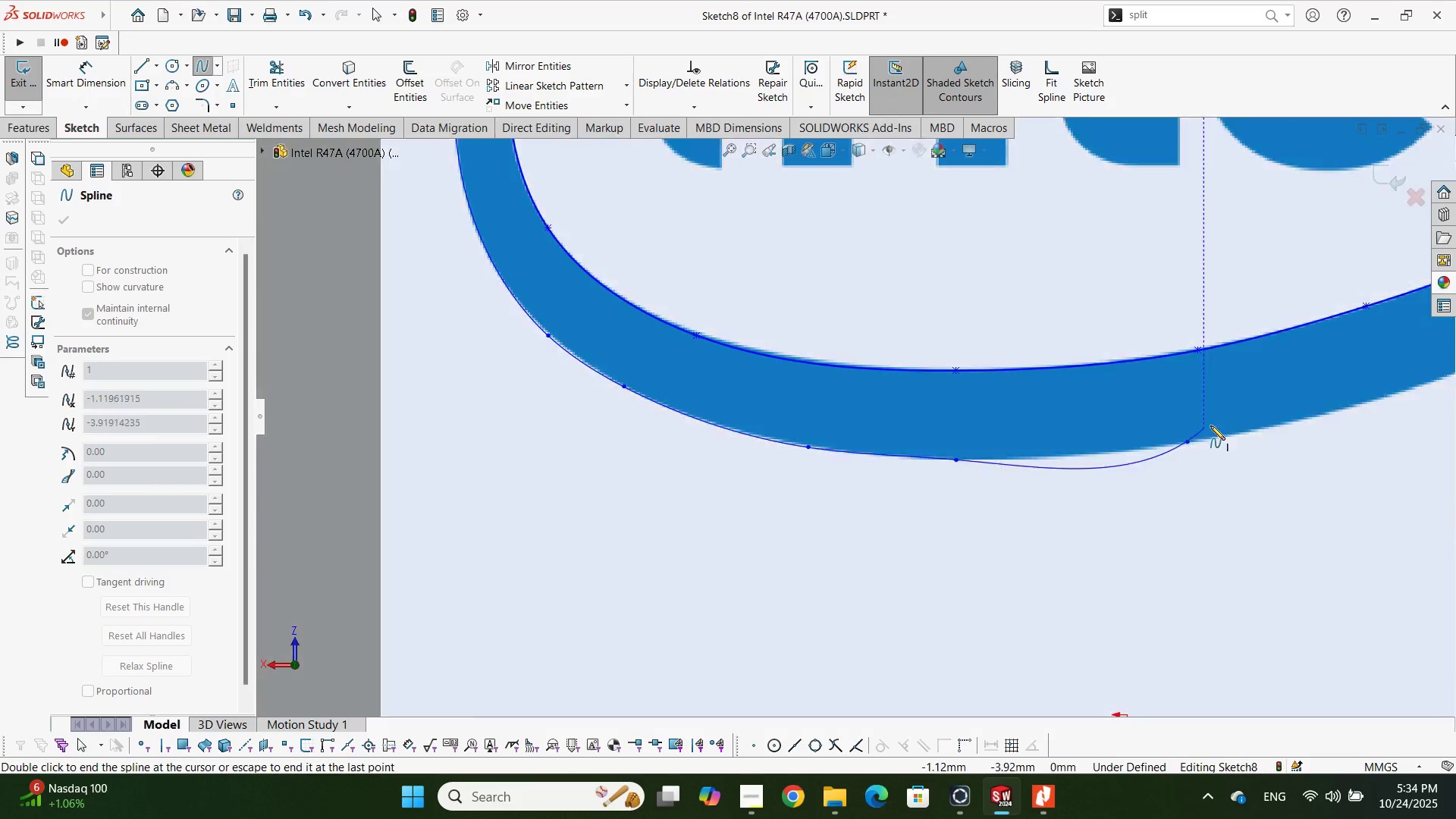 
scroll: coordinate [1239, 379], scroll_direction: up, amount: 1.0
 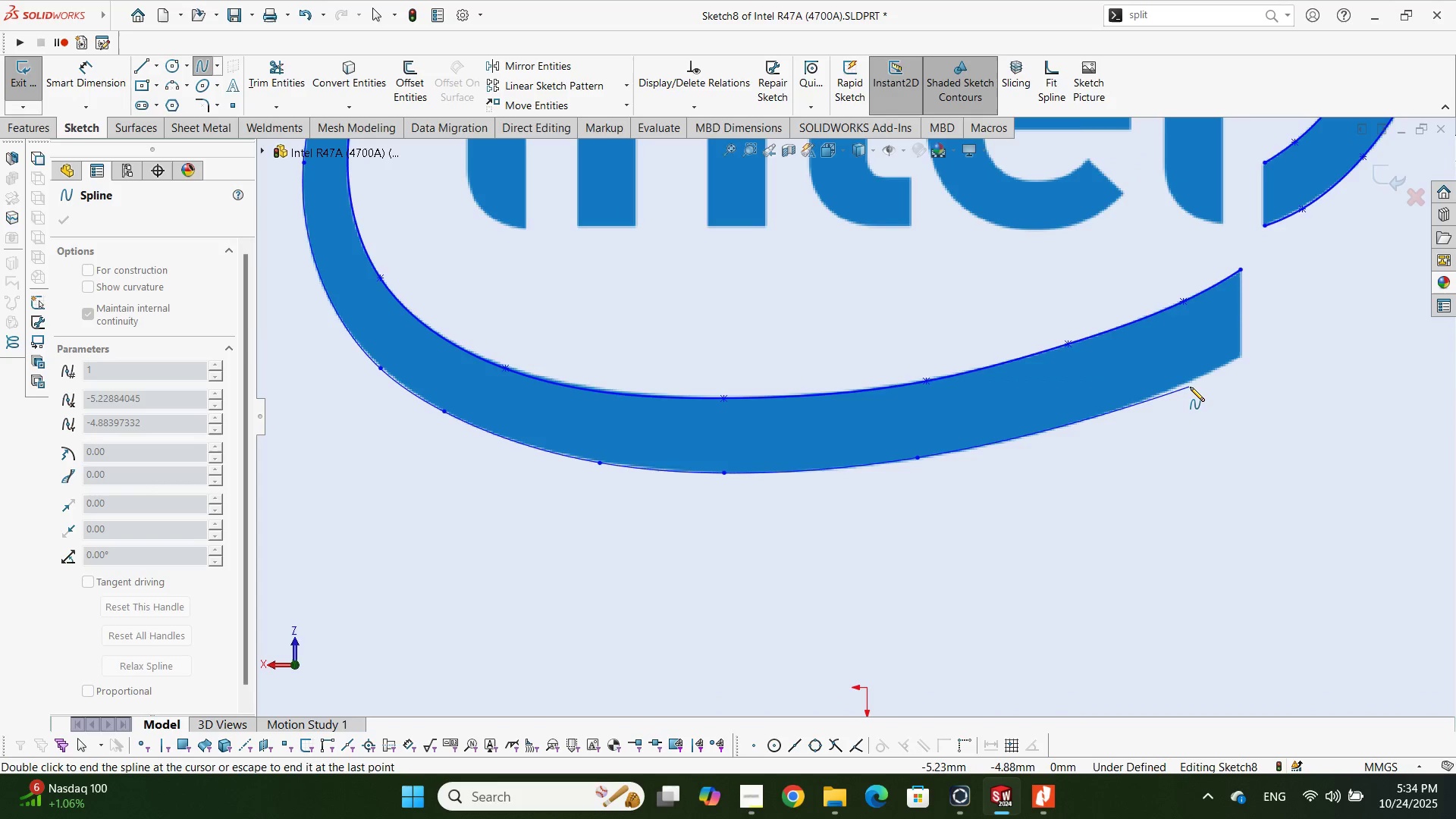 
scroll: coordinate [1169, 393], scroll_direction: down, amount: 4.0
 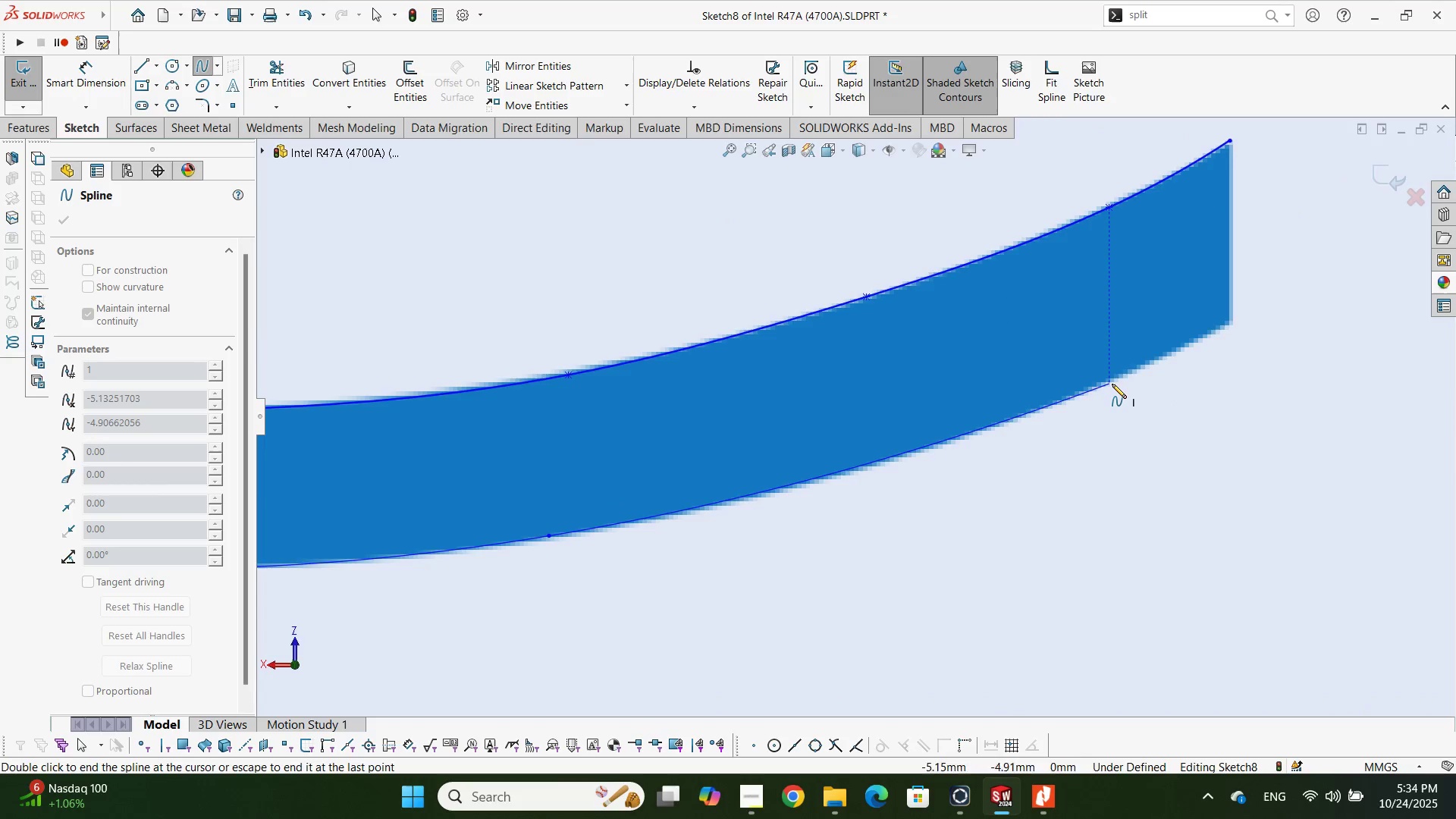 
left_click([1112, 384])
 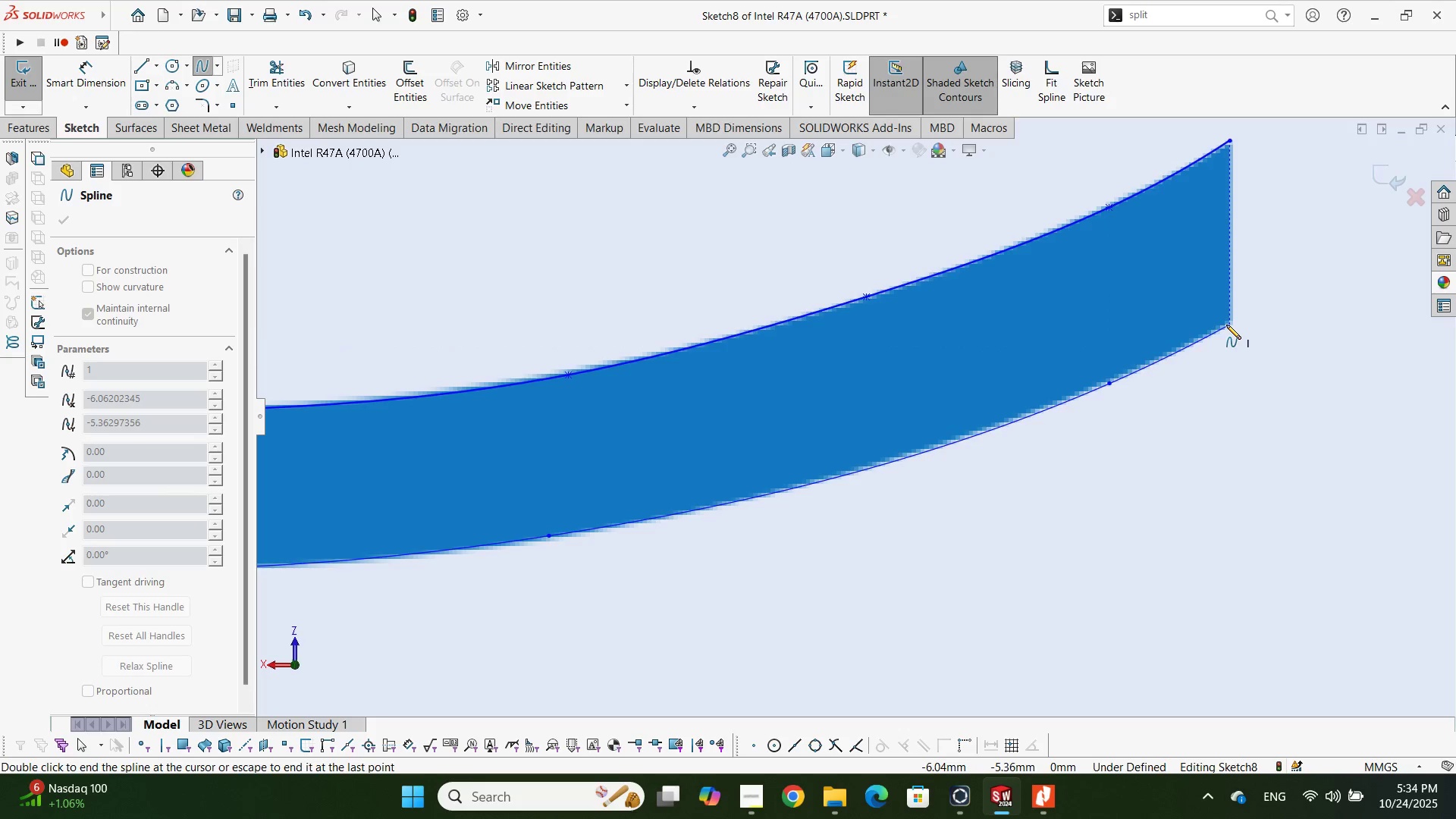 
left_click([1226, 325])
 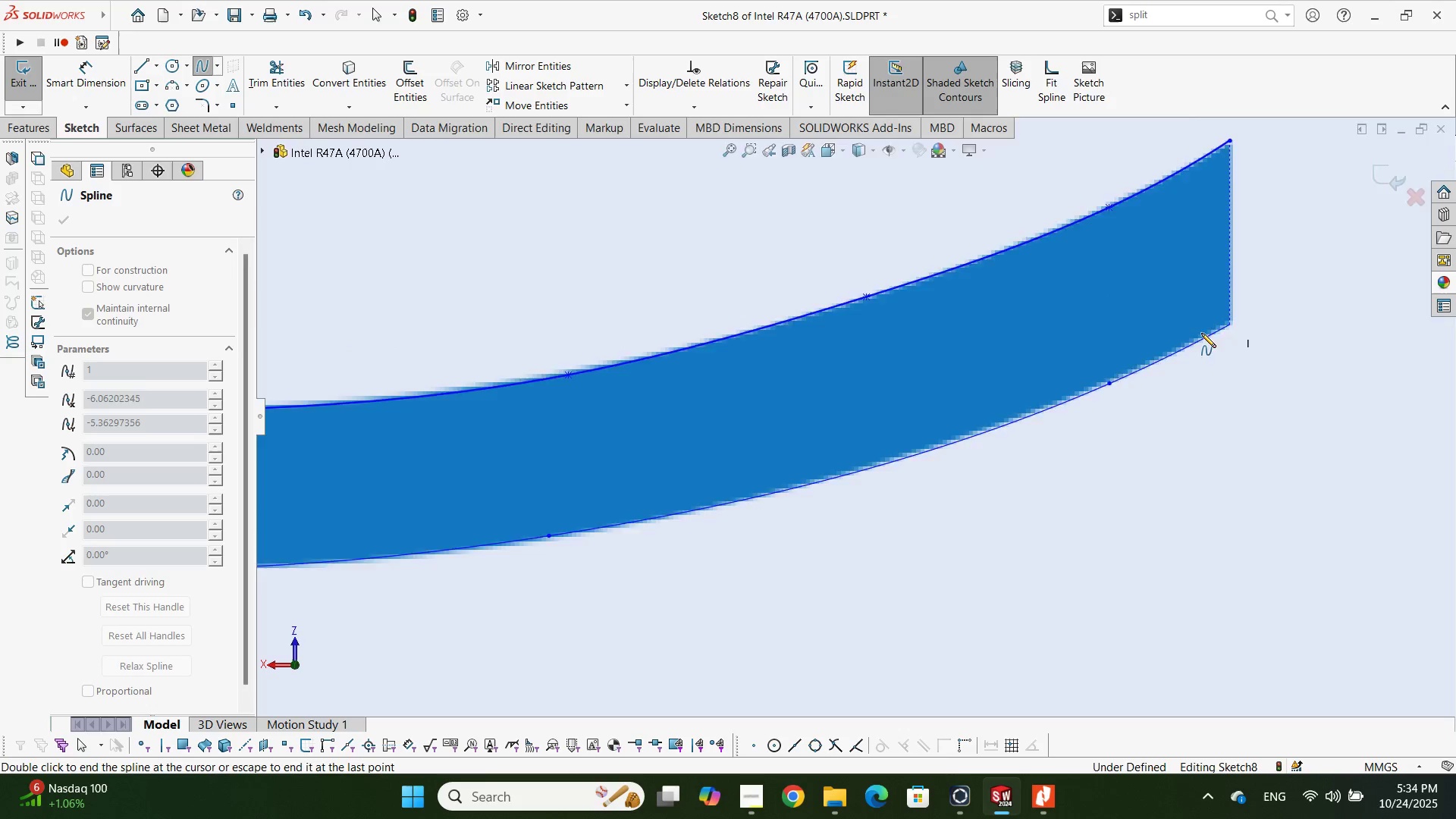 
scroll: coordinate [1131, 361], scroll_direction: up, amount: 5.0
 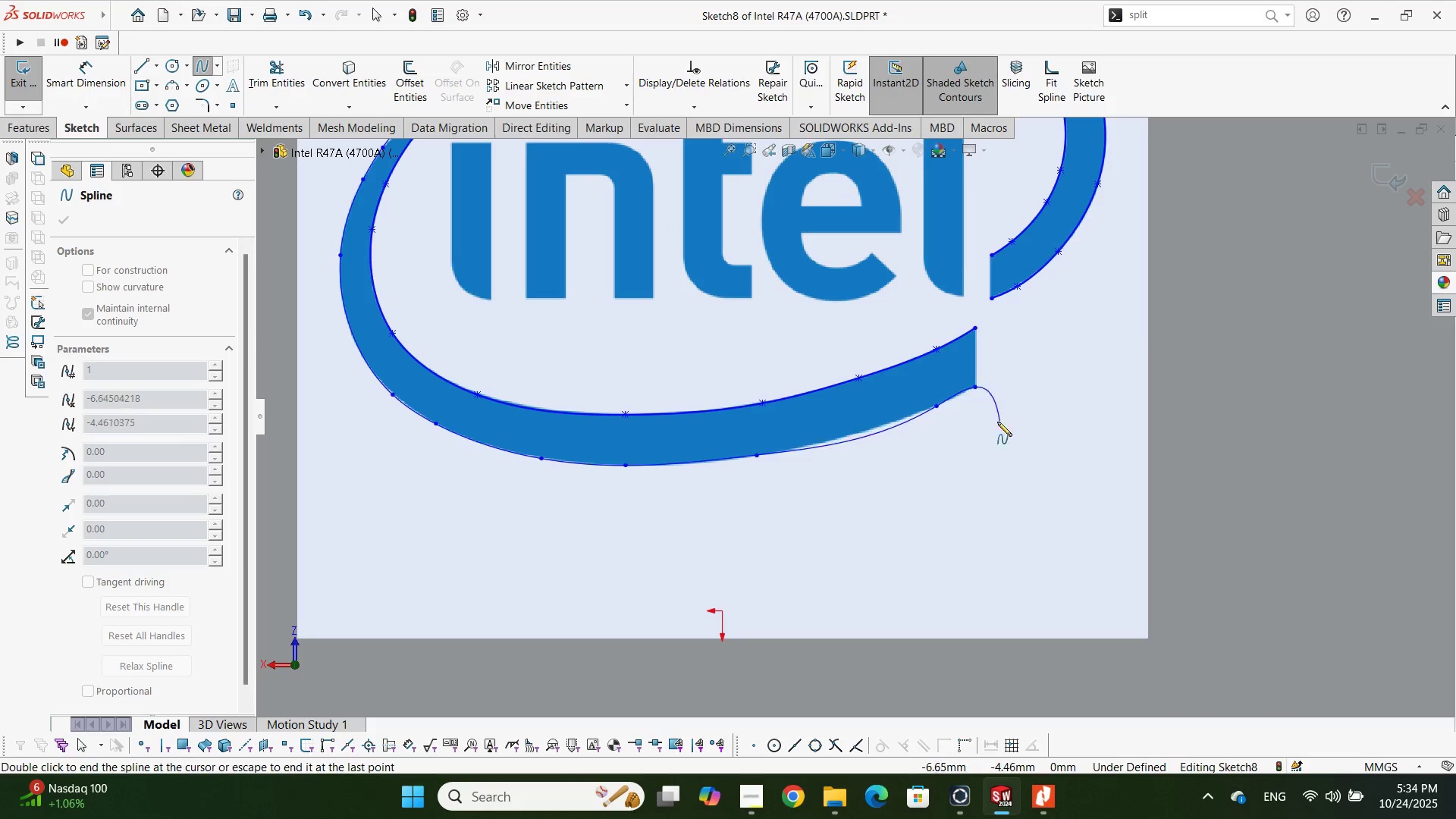 
key(Escape)
 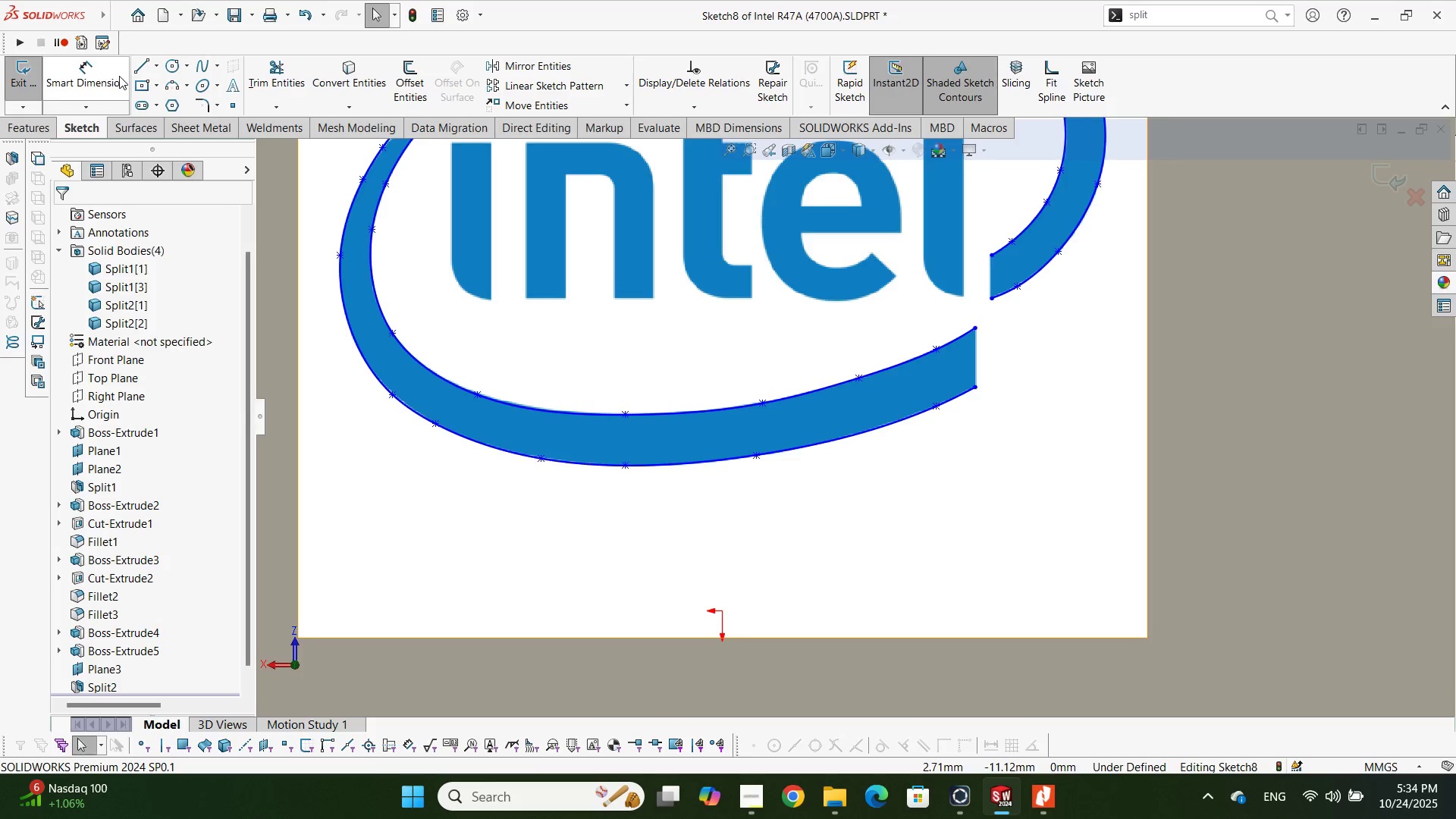 
left_click([140, 74])
 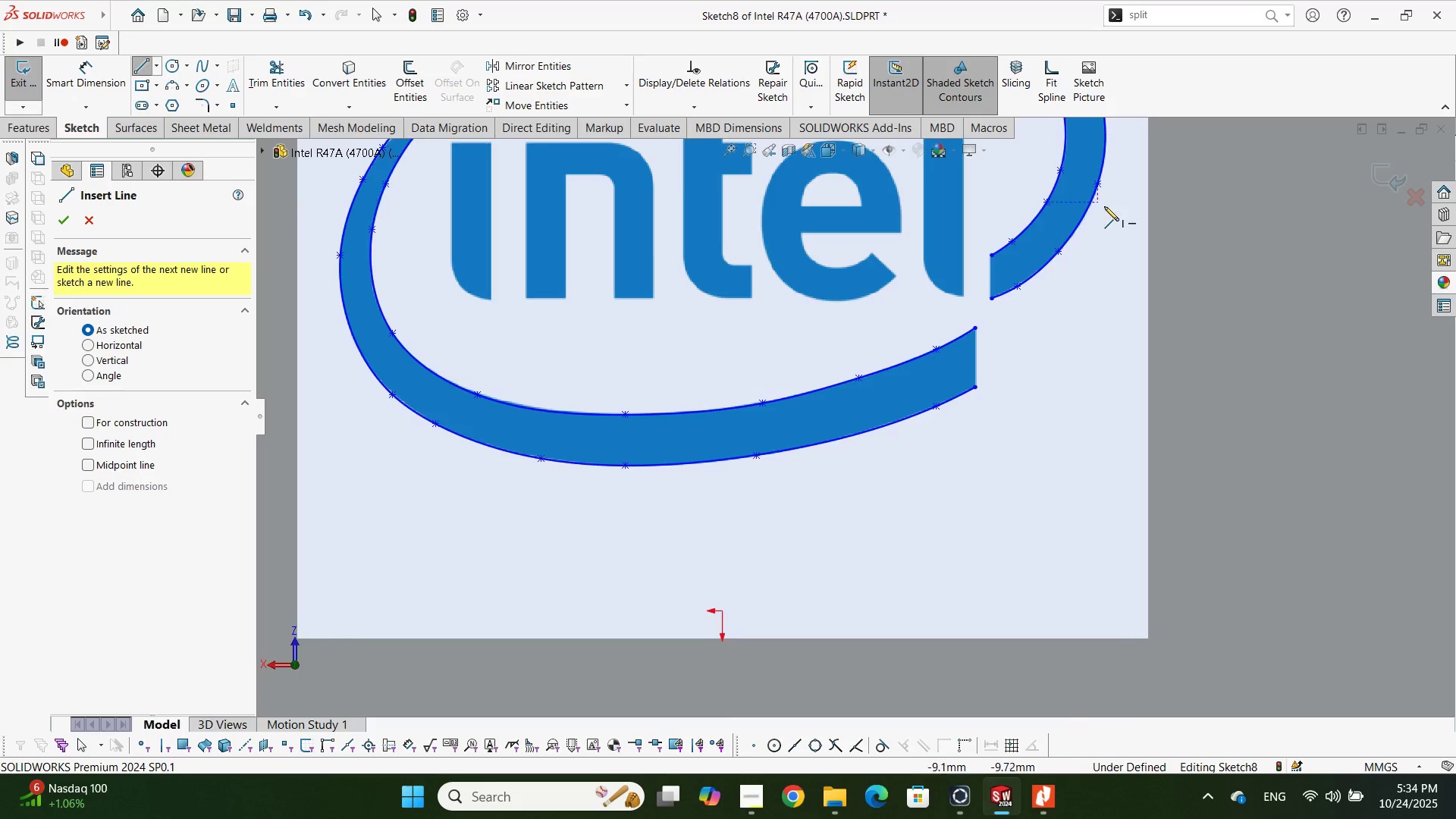 
scroll: coordinate [940, 314], scroll_direction: down, amount: 4.0
 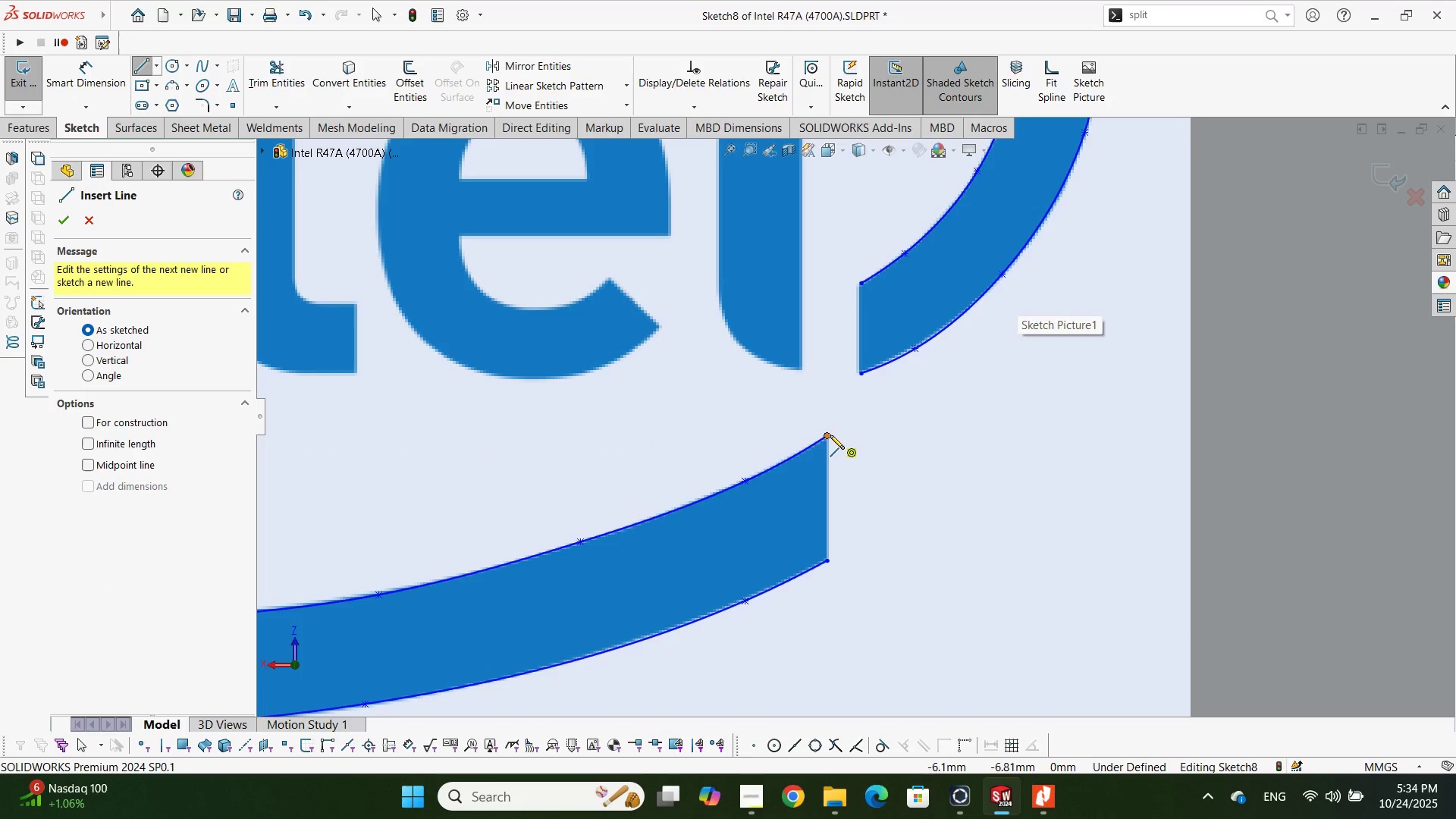 
left_click([827, 437])
 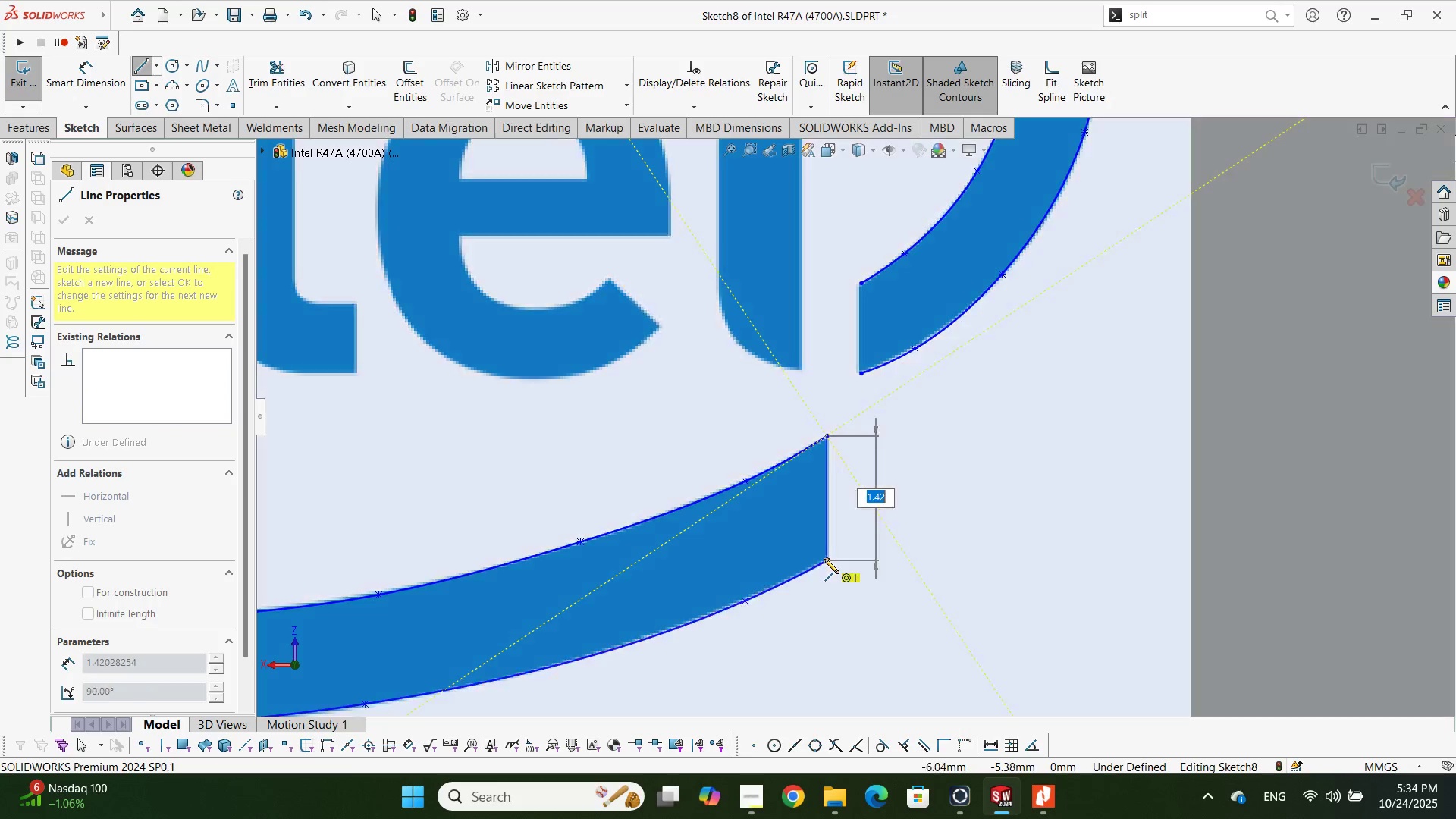 
left_click([824, 559])
 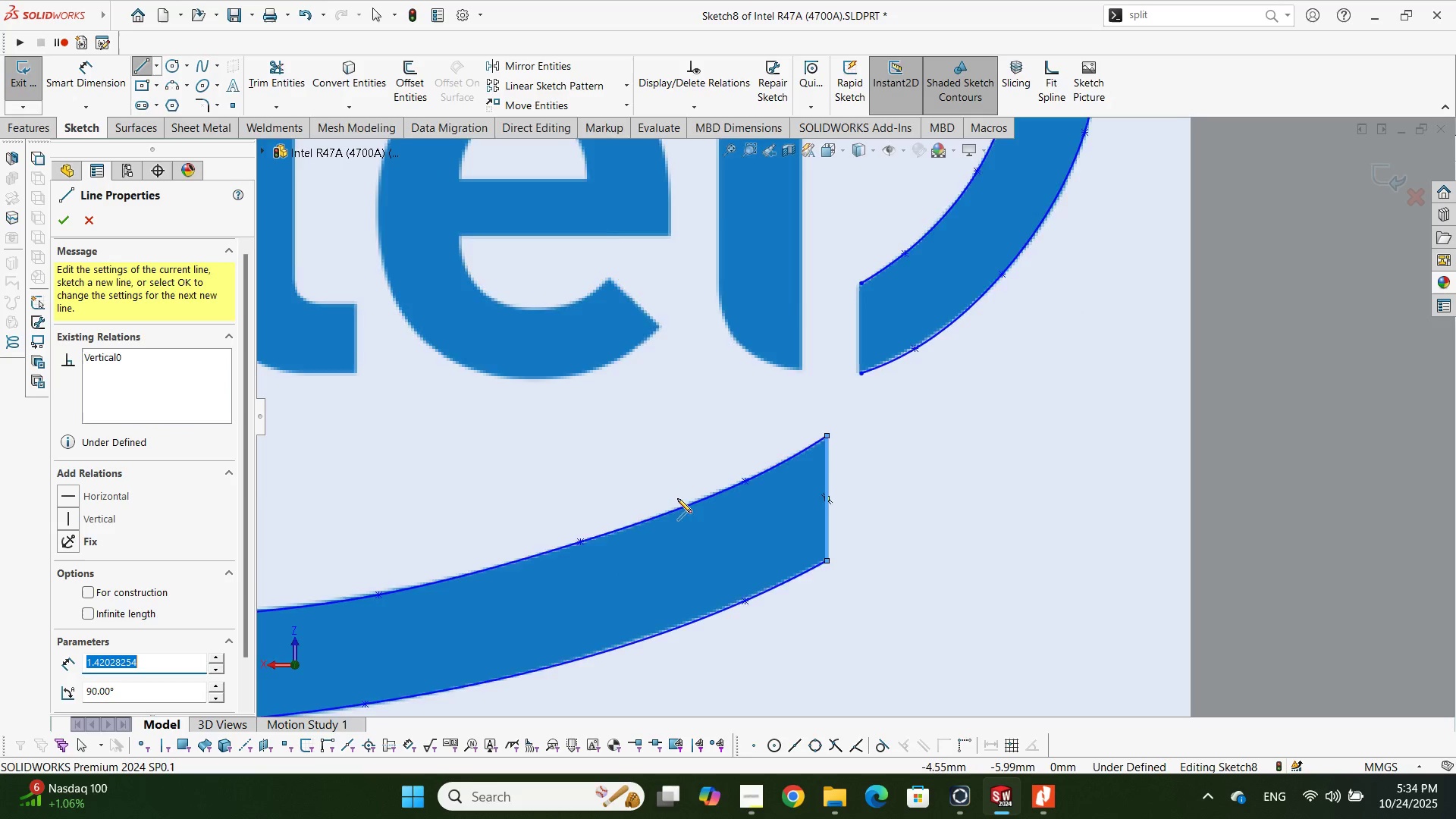 
scroll: coordinate [676, 411], scroll_direction: up, amount: 6.0
 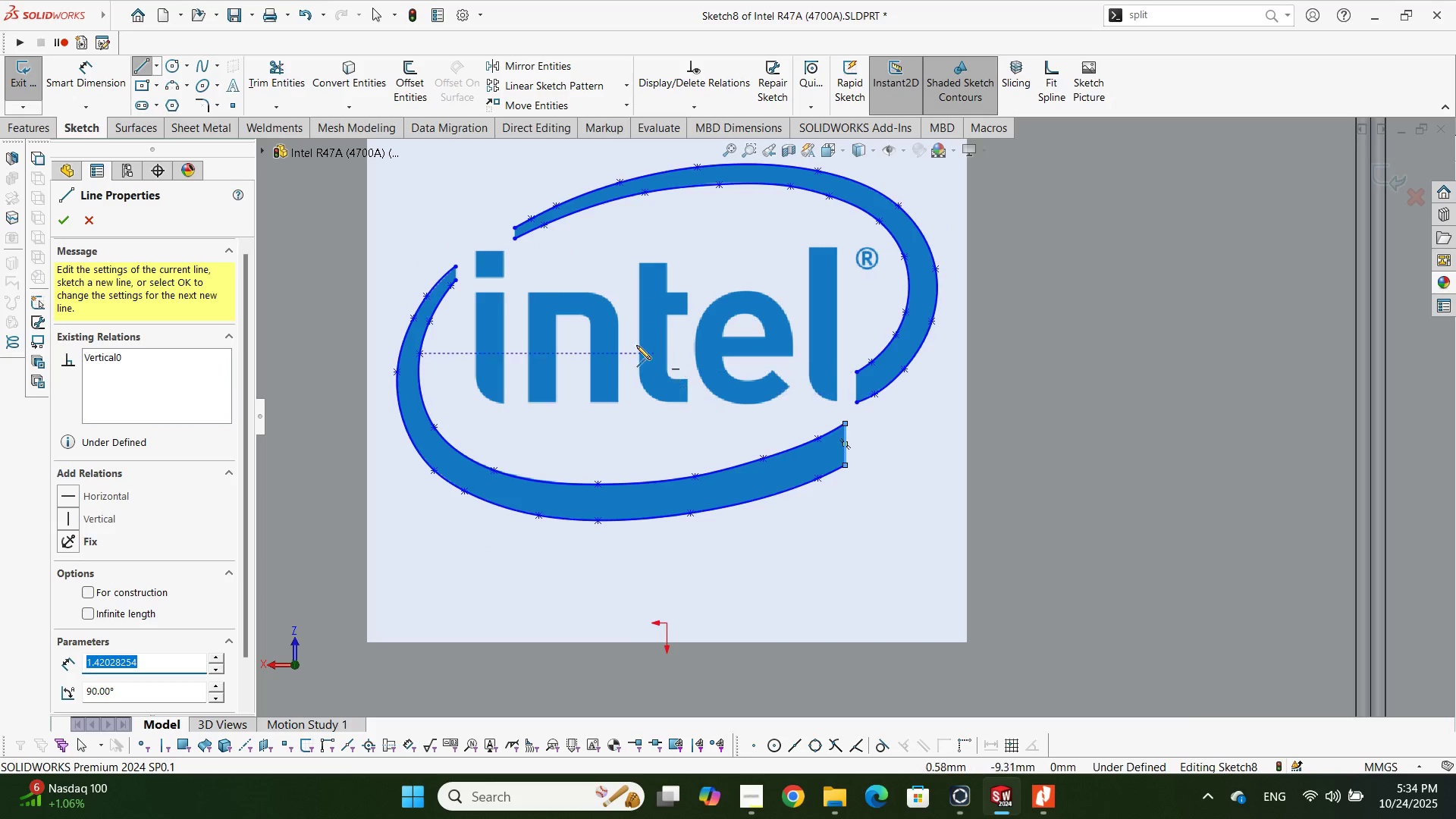 
key(Escape)
 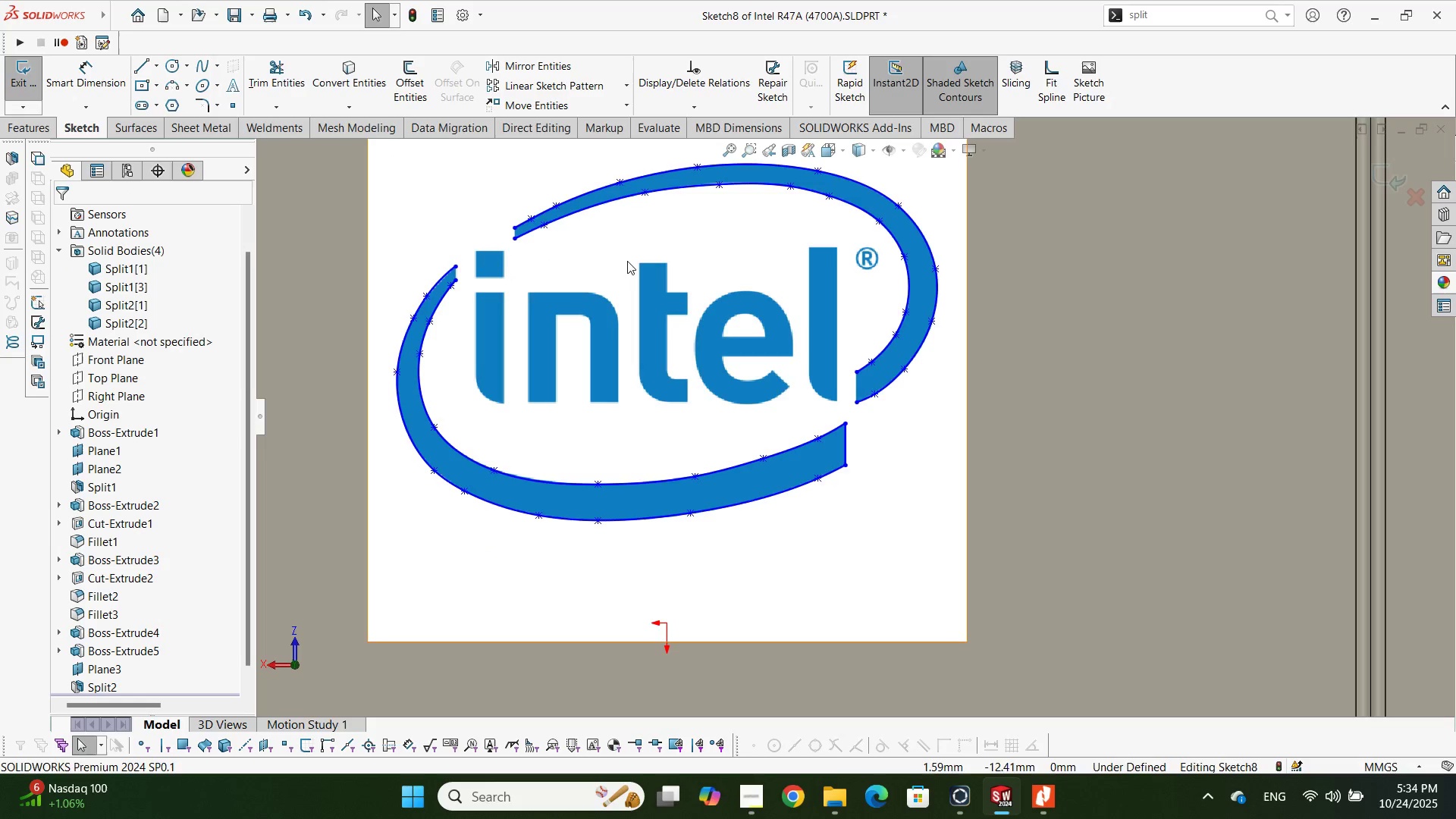 
scroll: coordinate [758, 379], scroll_direction: down, amount: 6.0
 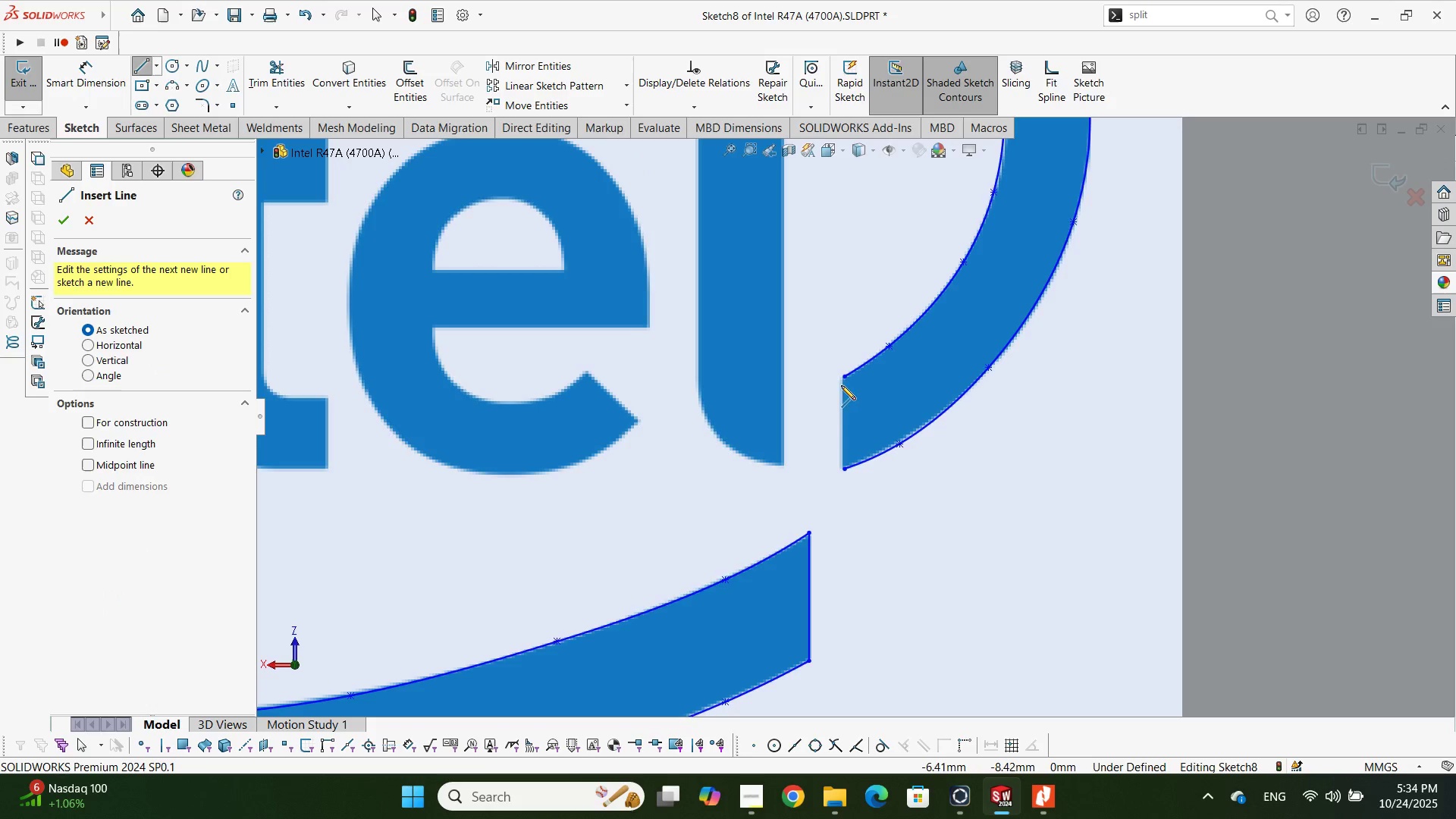 
left_click([845, 379])
 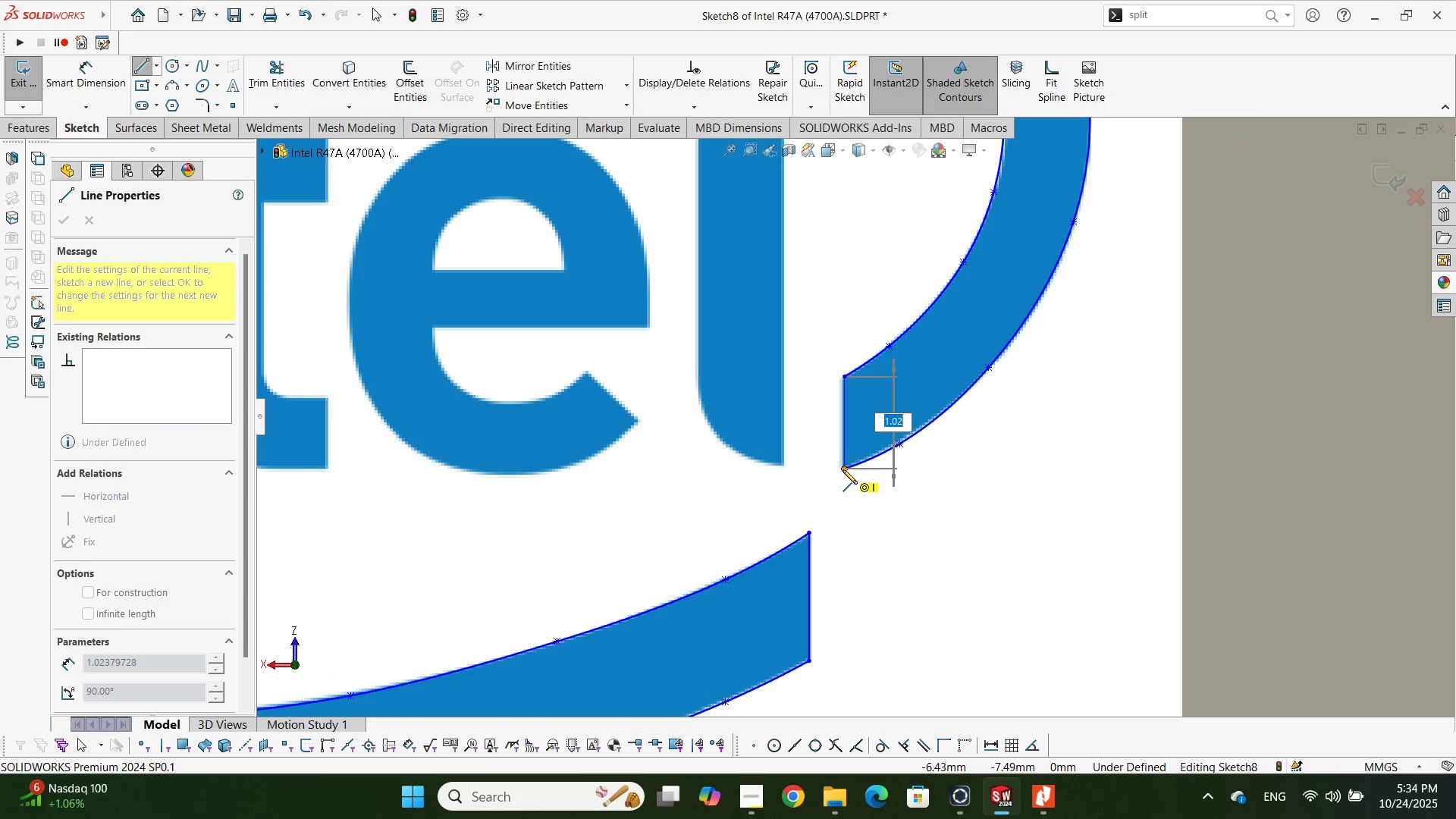 
left_click([843, 470])
 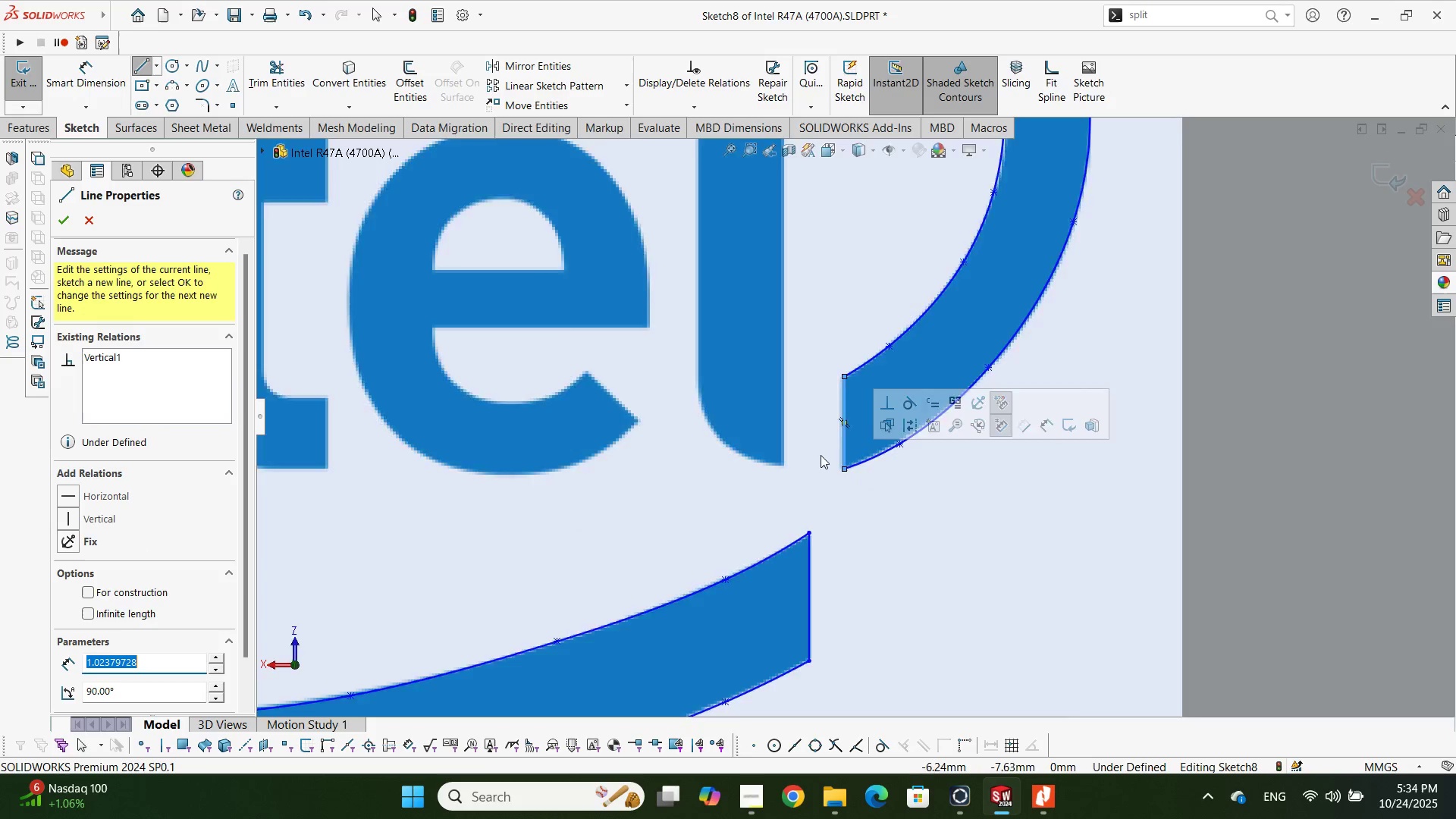 
scroll: coordinate [686, 304], scroll_direction: down, amount: 5.0
 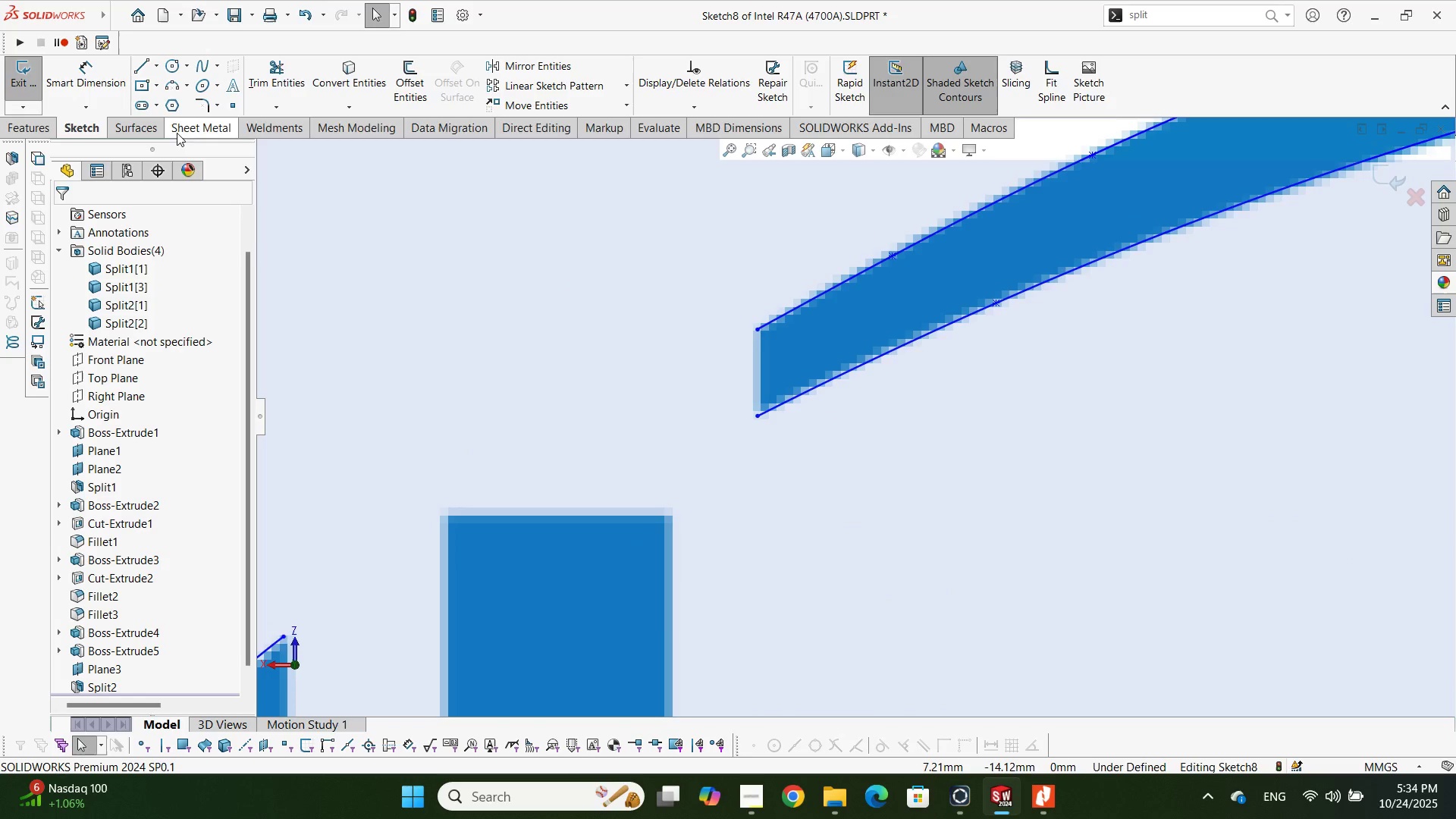 
key(Escape)
 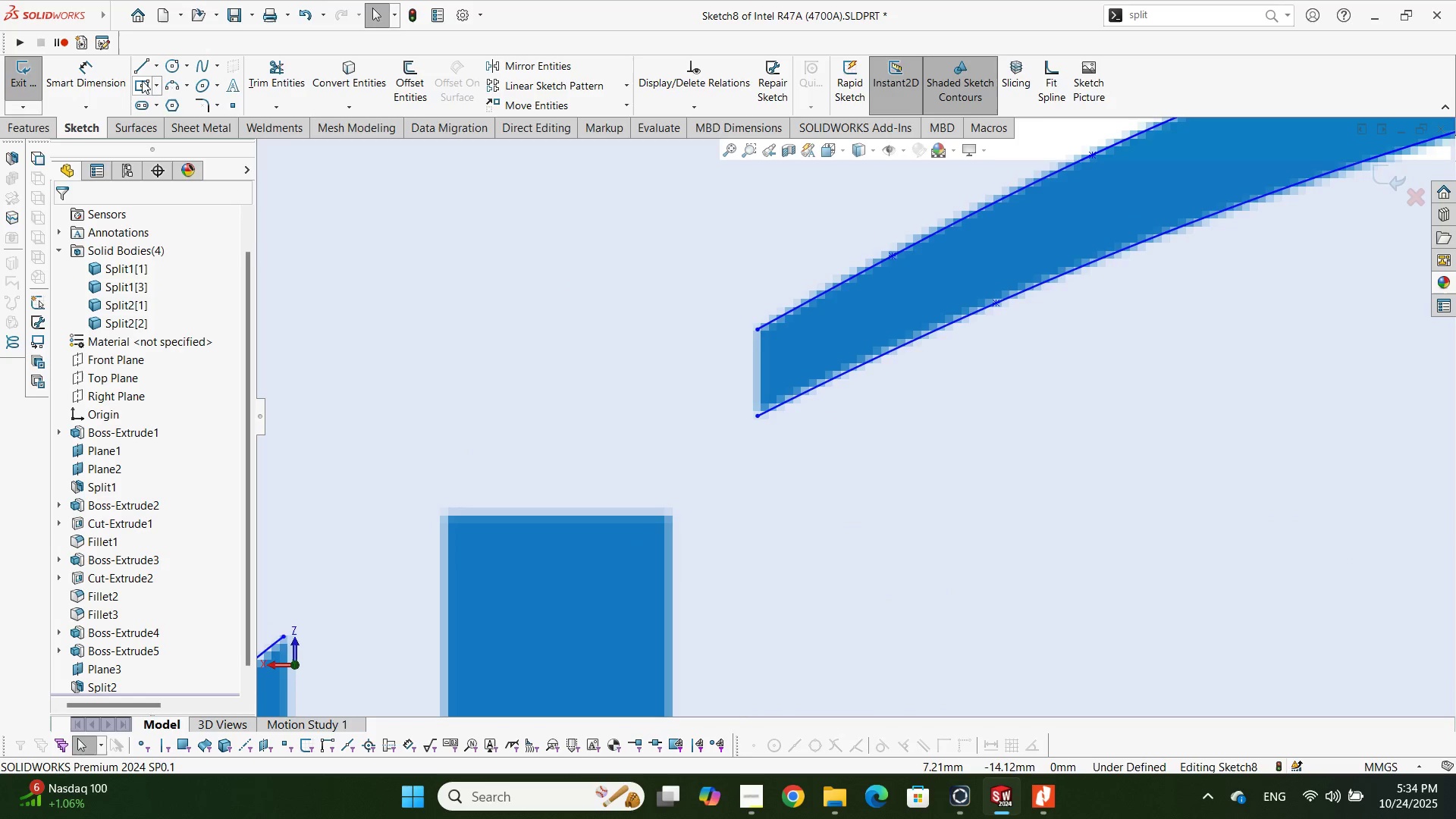 
left_click([142, 66])
 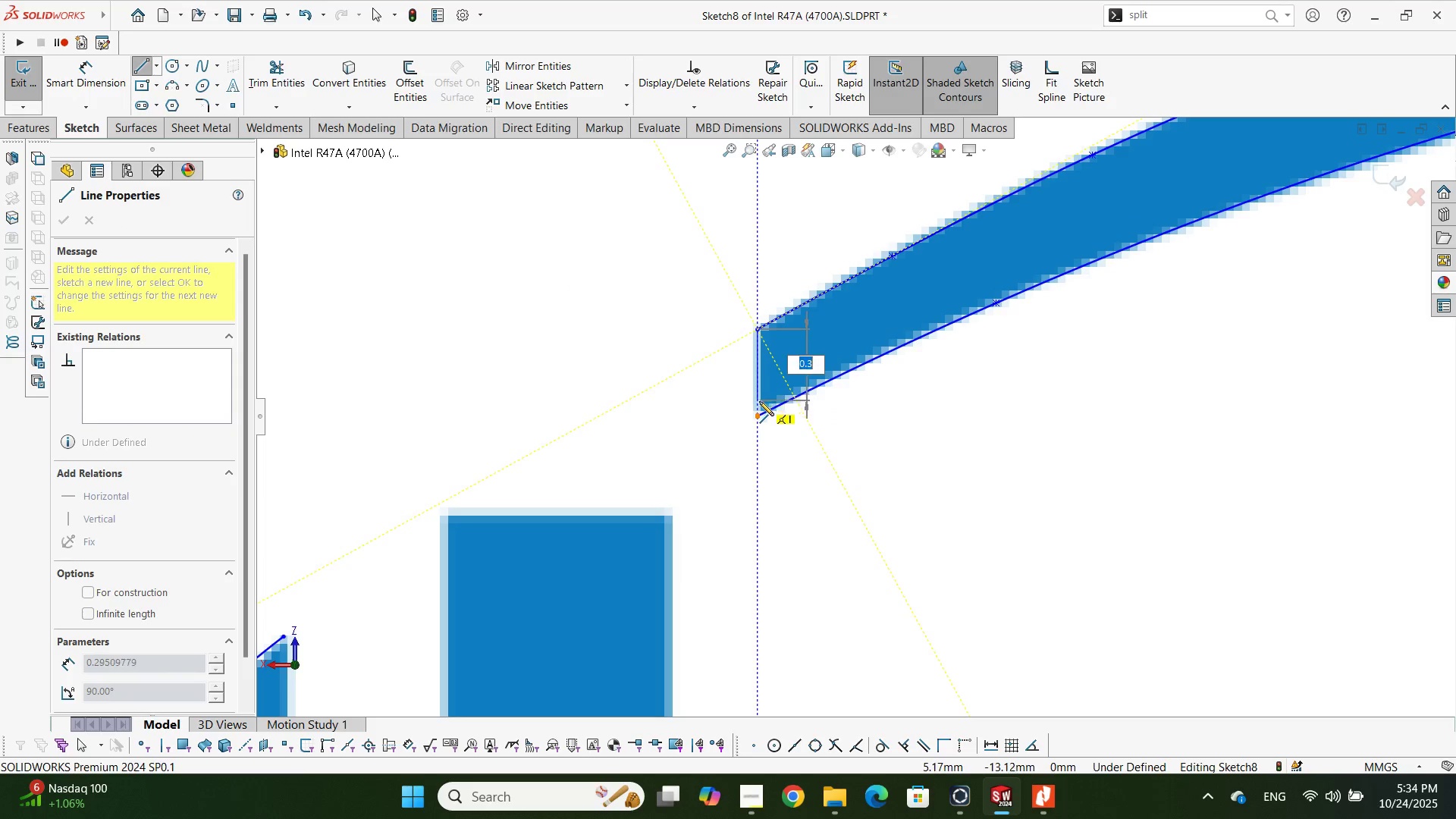 
left_click([758, 413])
 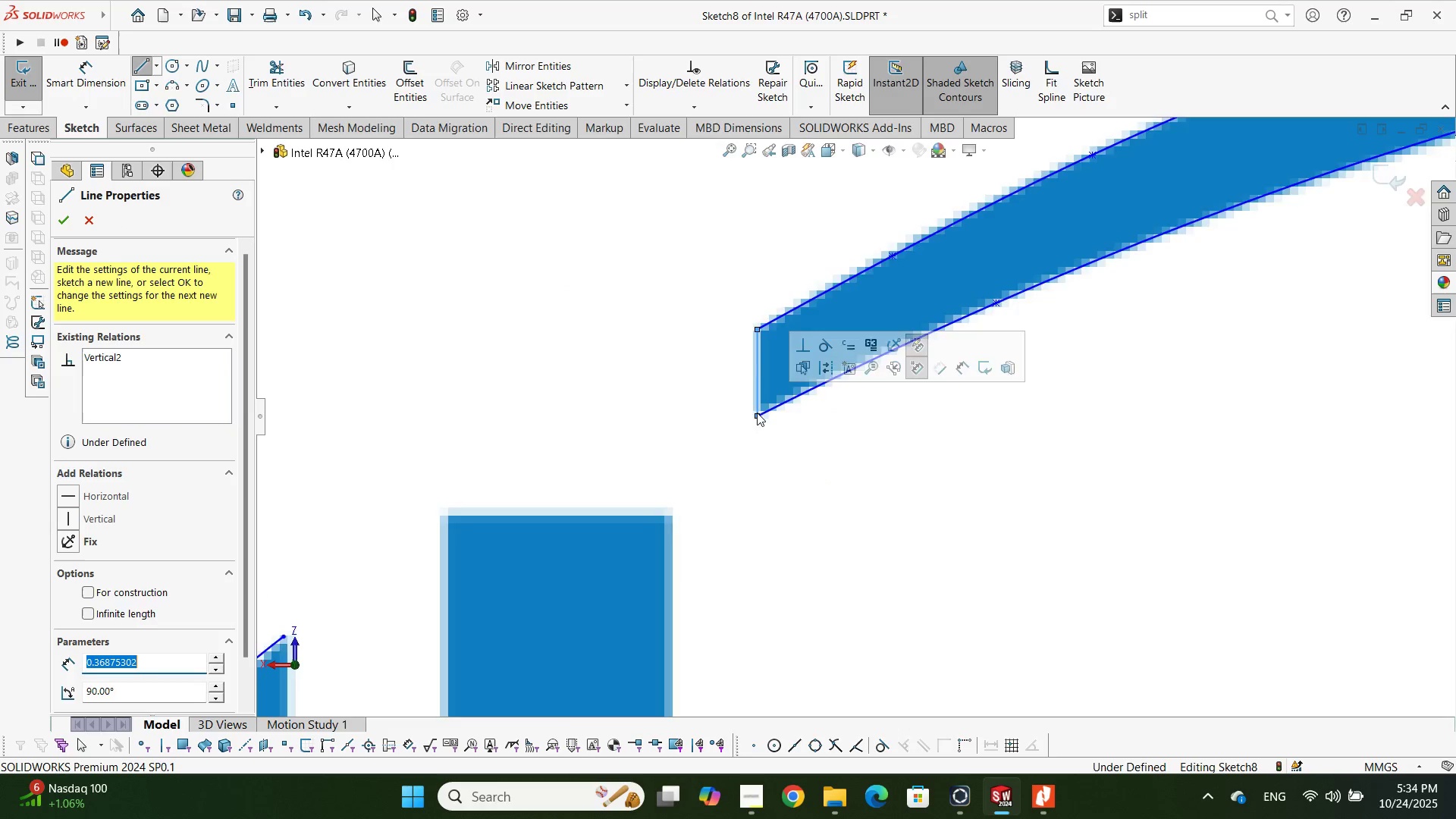 
scroll: coordinate [695, 585], scroll_direction: down, amount: 1.0
 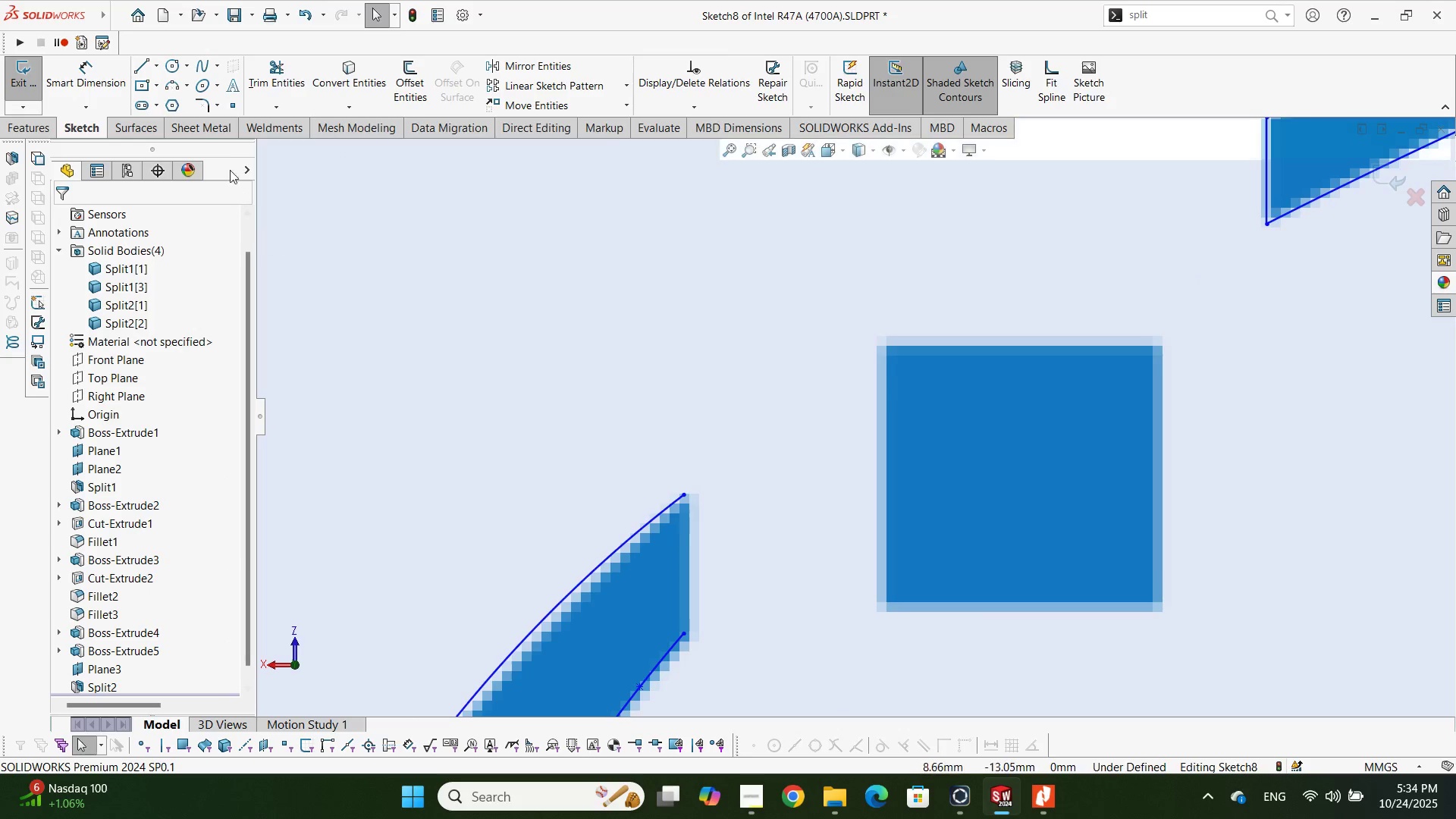 
key(Escape)
 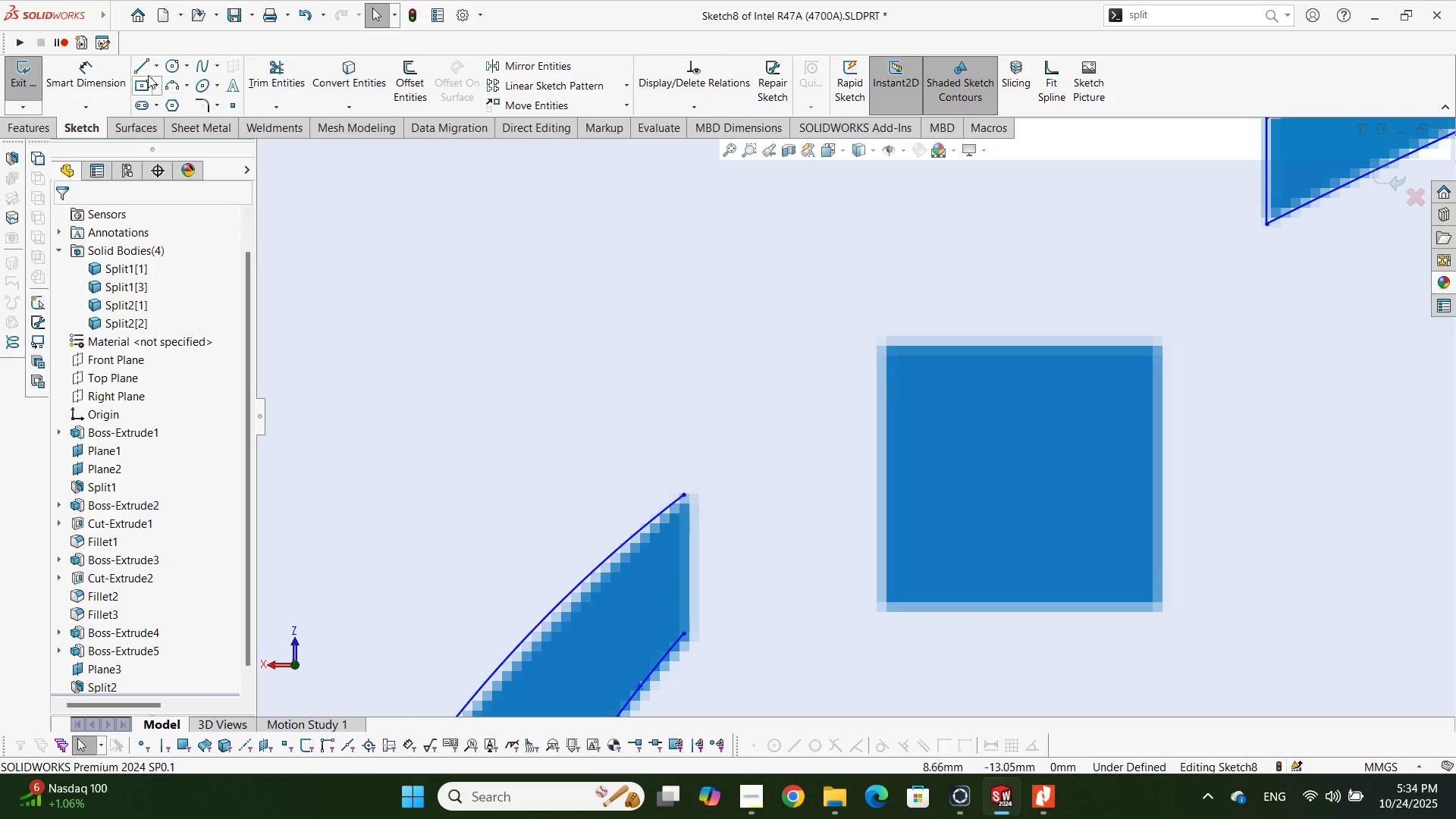 
left_click([142, 69])
 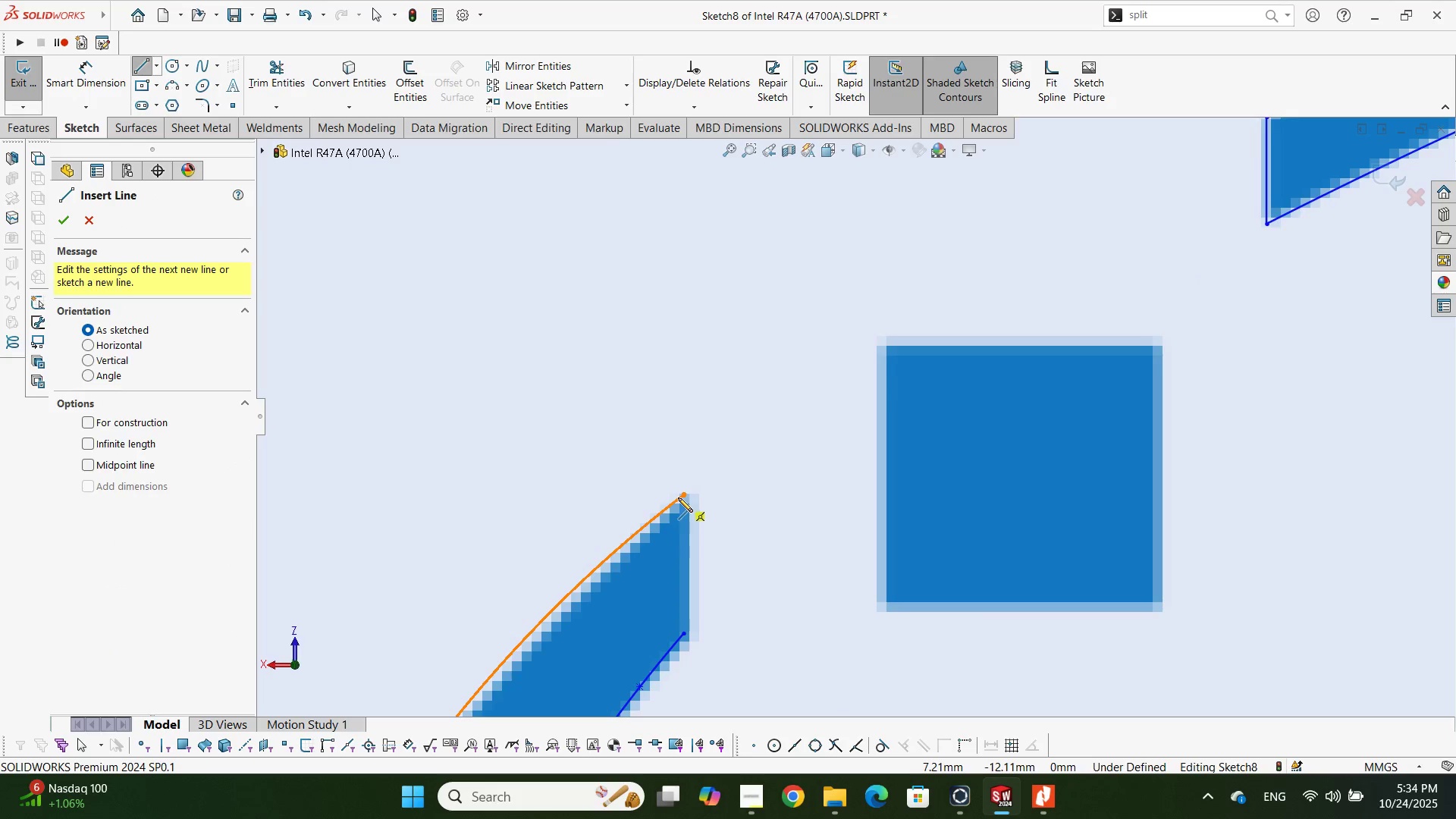 
left_click([681, 497])
 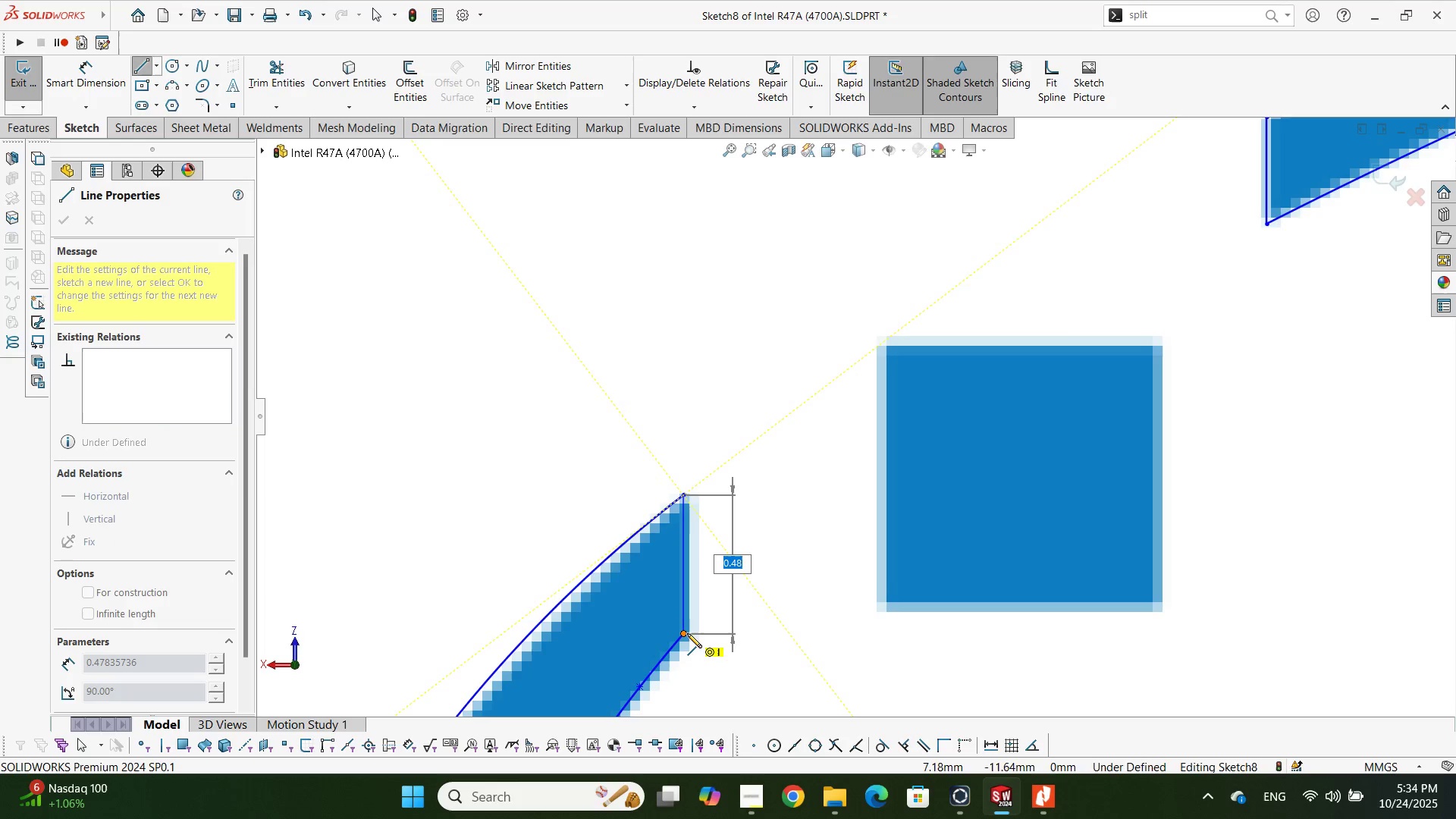 
left_click([683, 633])
 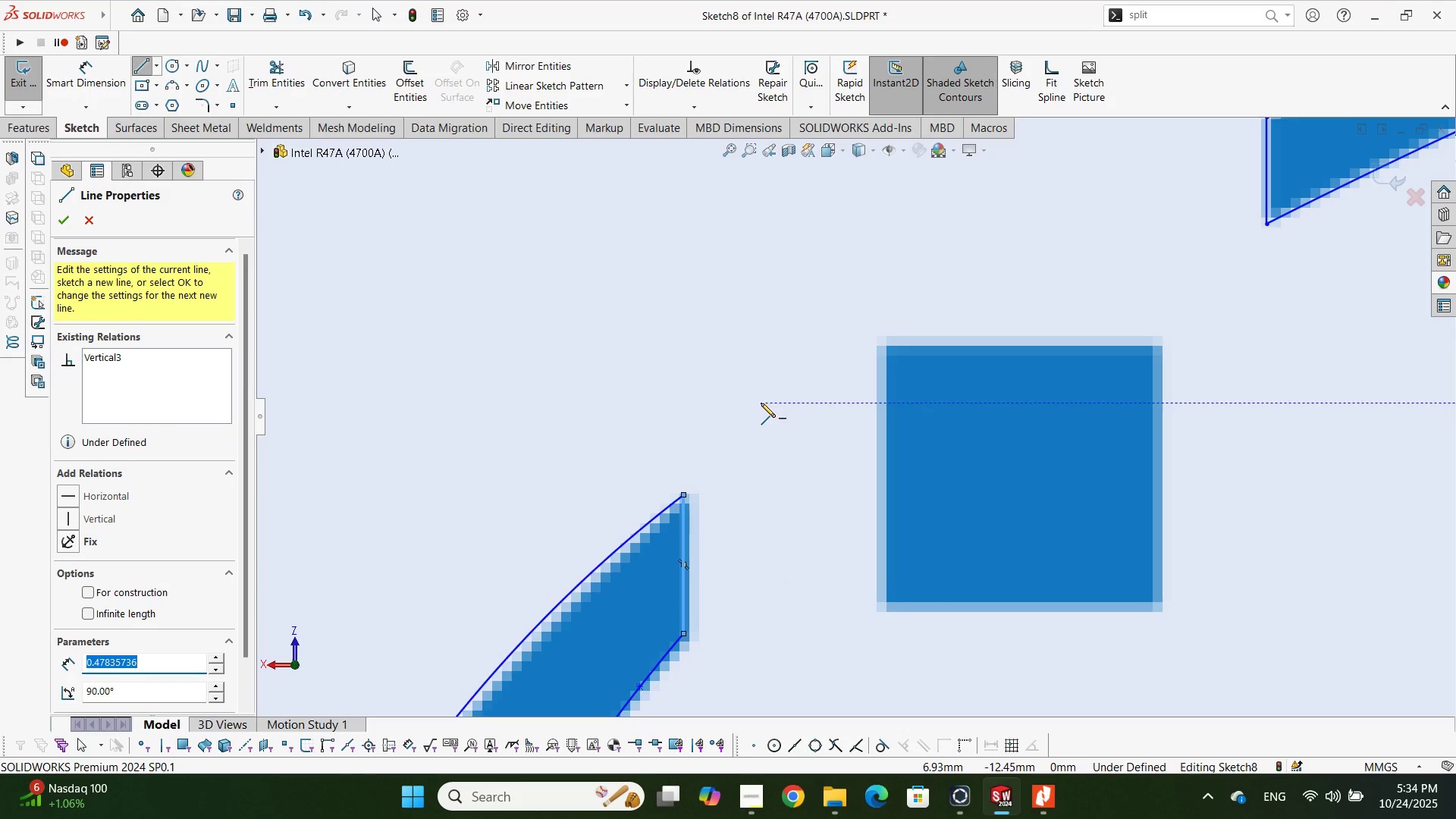 
key(Escape)